 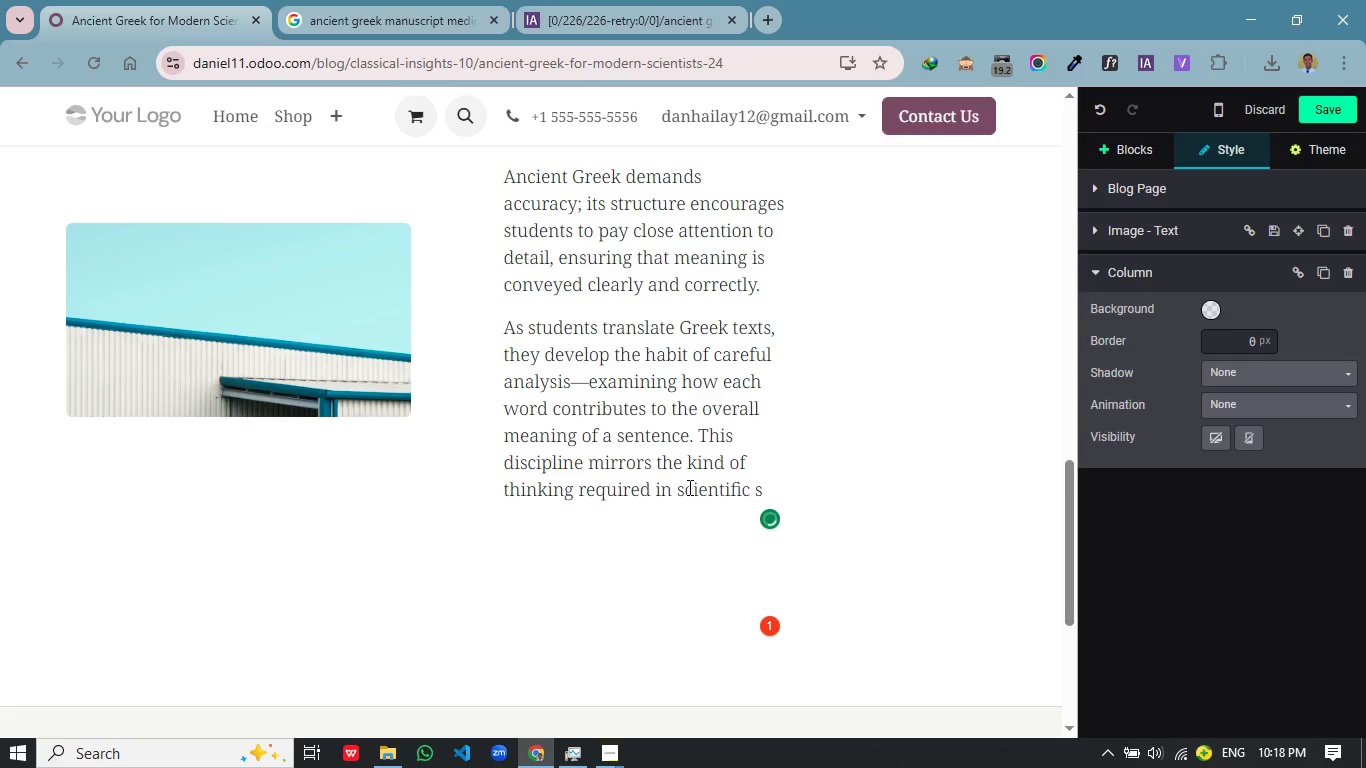 
type(g)
key(Backspace)
type(tudy, where precision is essential and small errors can lead)
 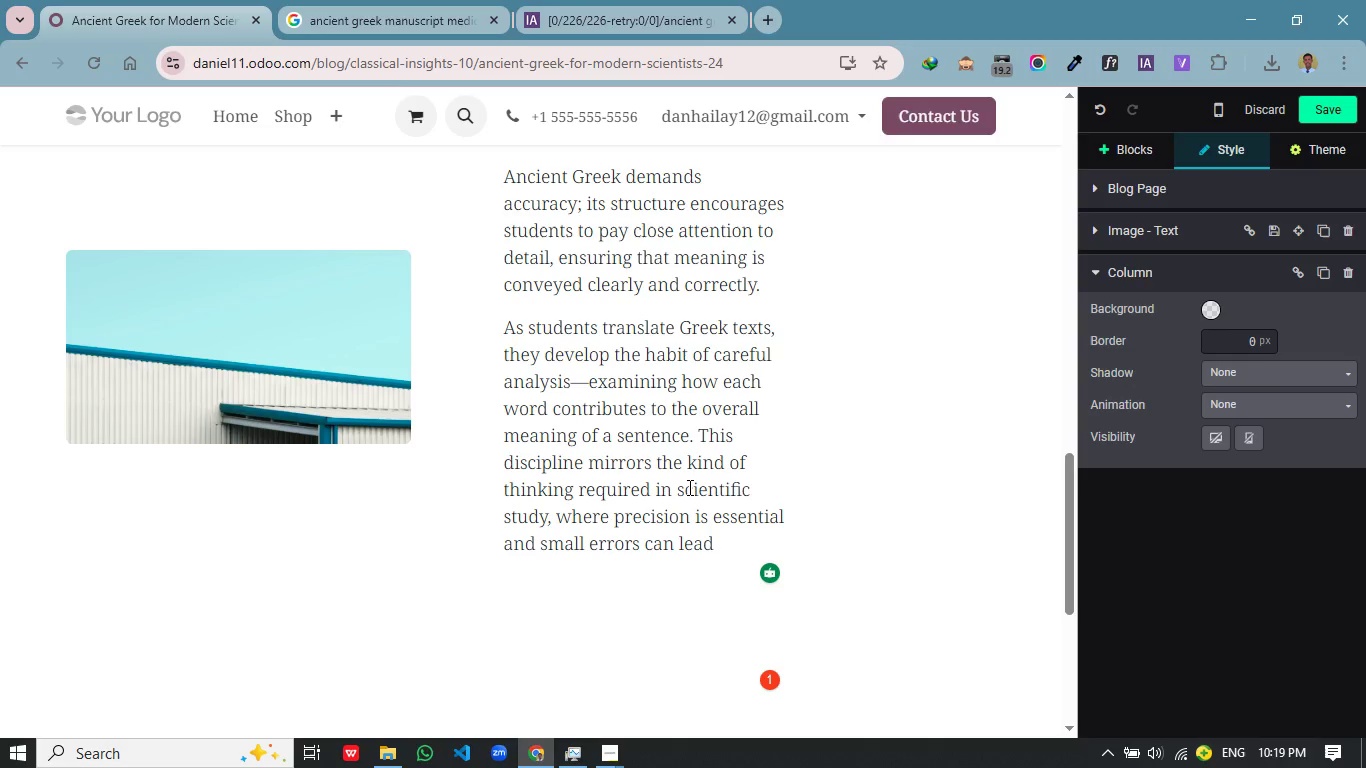 
wait(24.5)
 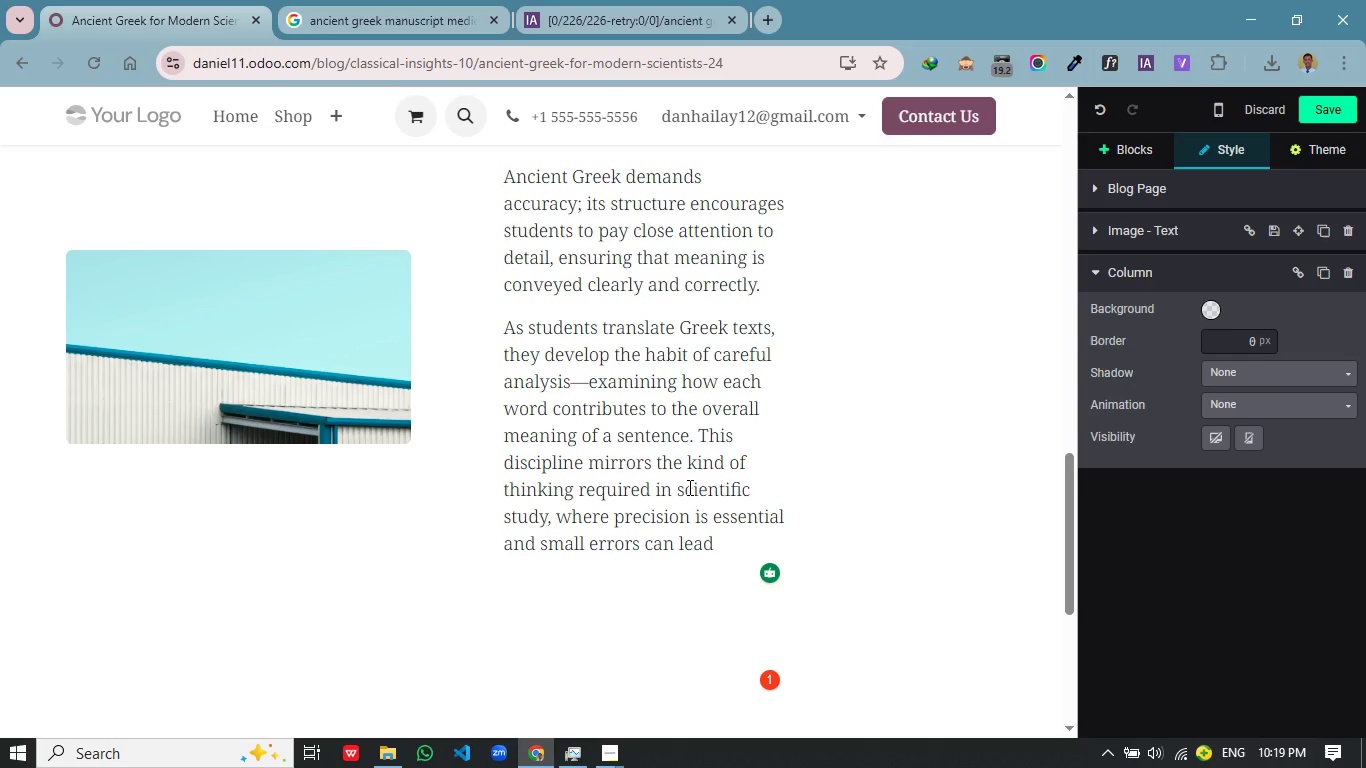 
type( to significant misunderstandings.)
 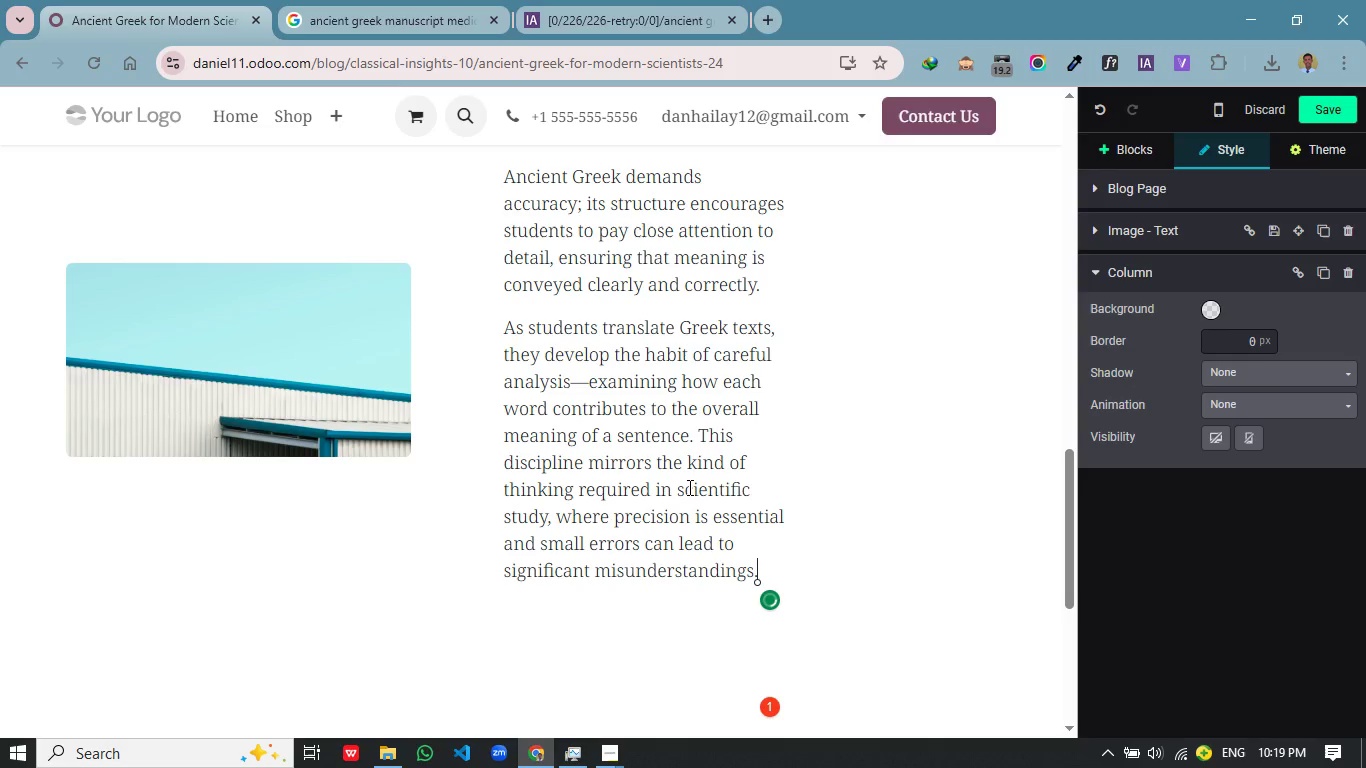 
key(Enter)
 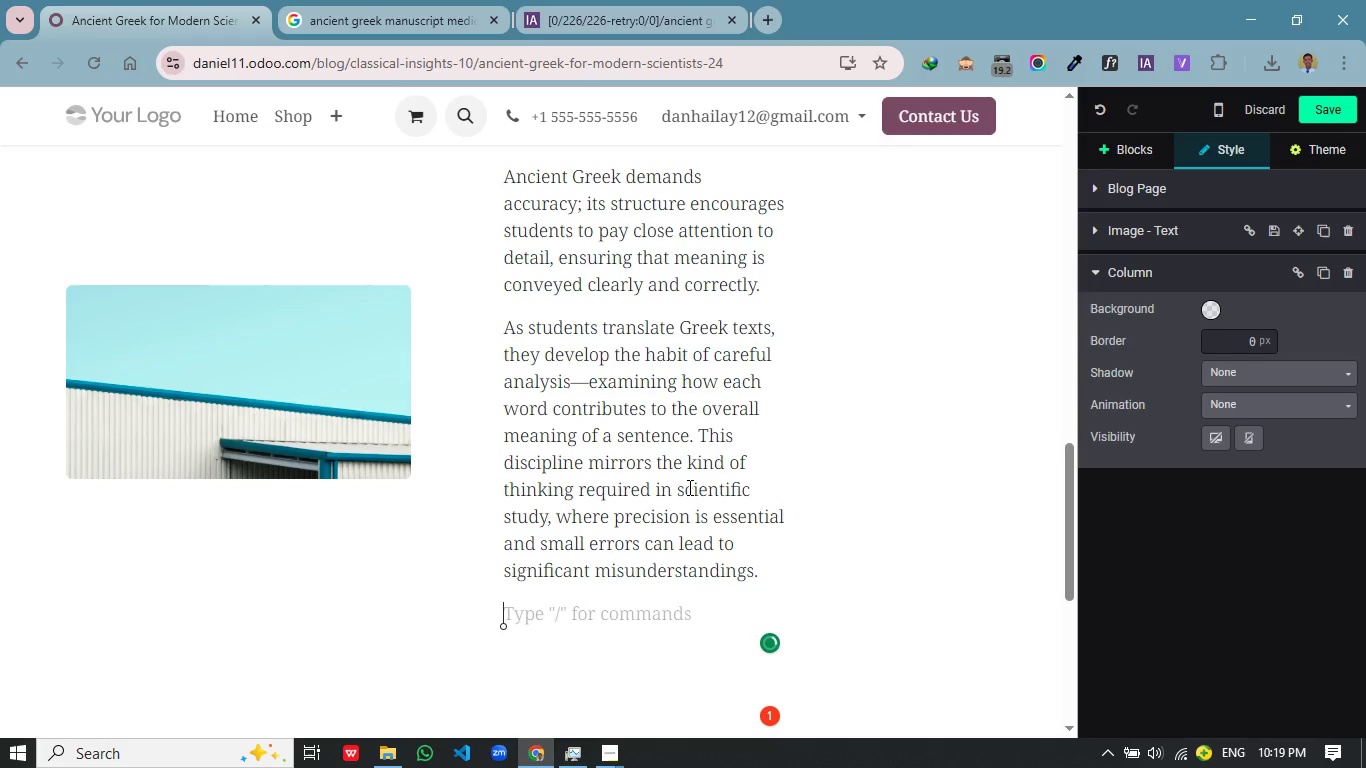 
type(over time, this training sharpens bothe)
key(Backspace)
type( written and n)
key(Backspace)
type(v)
 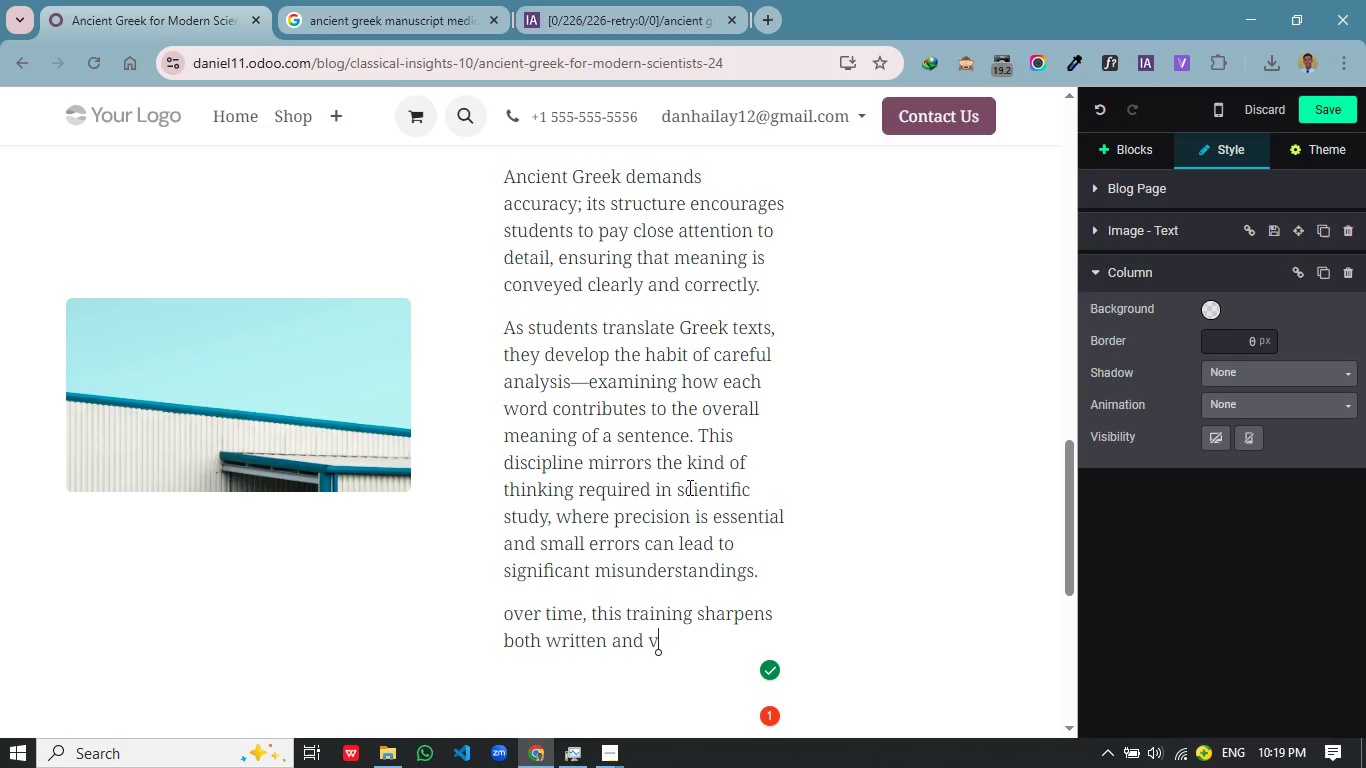 
type(erbal communication, allowing students to express complex ideas with clas)
key(Backspace)
 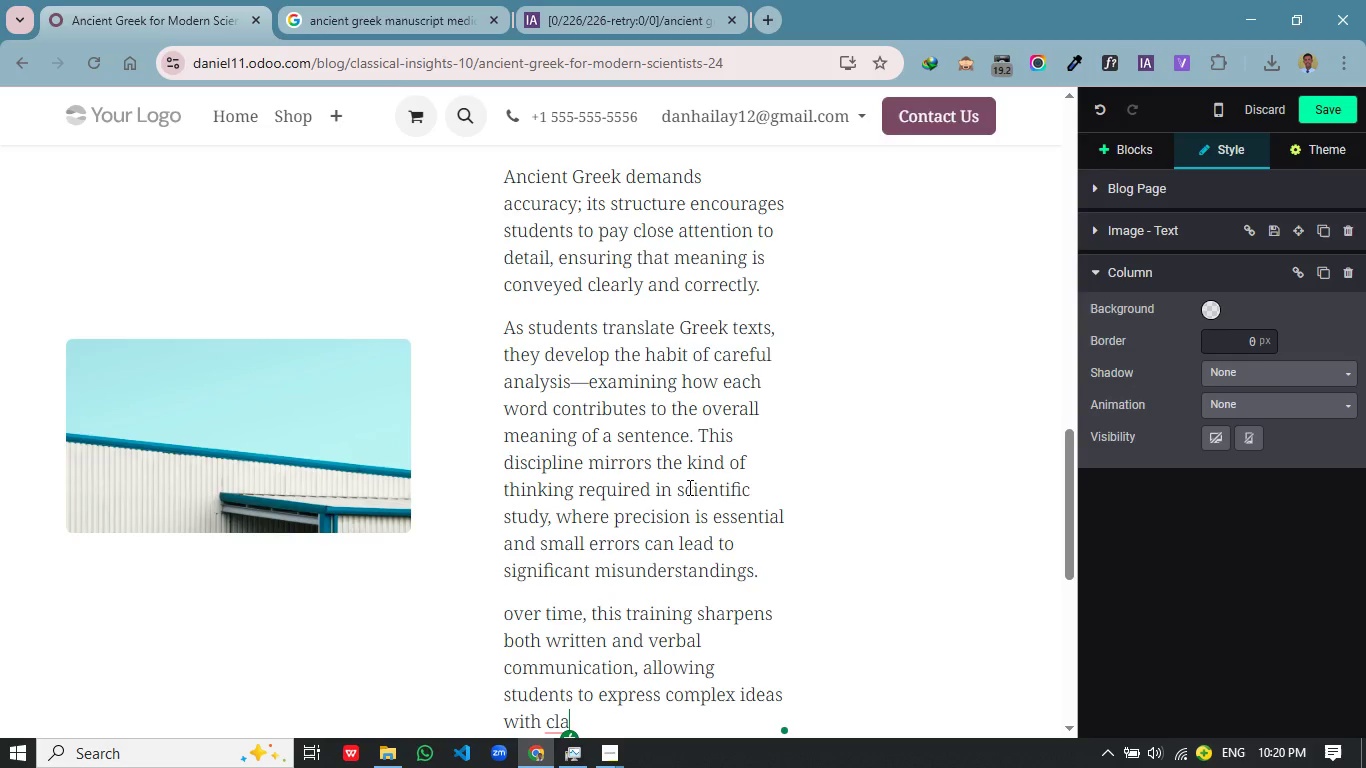 
wait(8.66)
 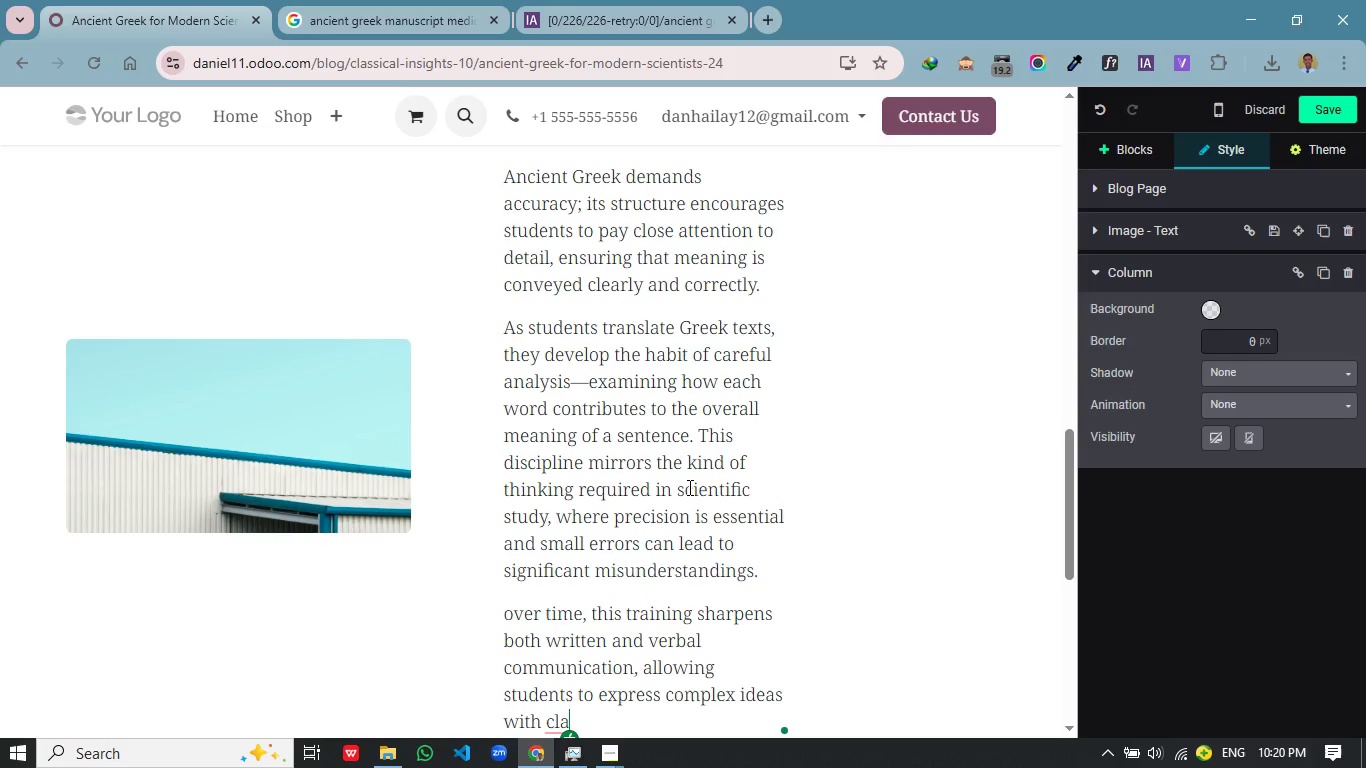 
type(rity an confident)
key(Backspace)
type(e.)
 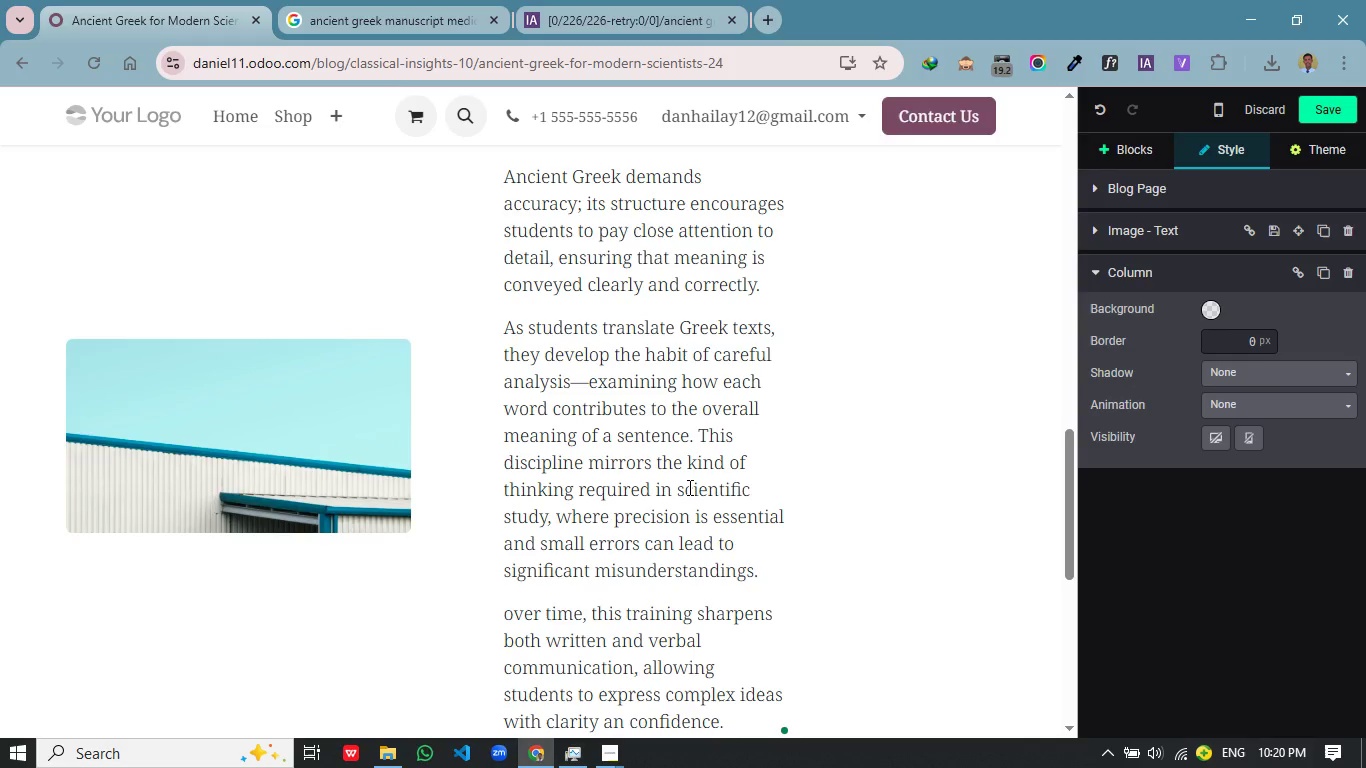 
left_click_drag(start_coordinate=[491, 432], to_coordinate=[420, 423])
 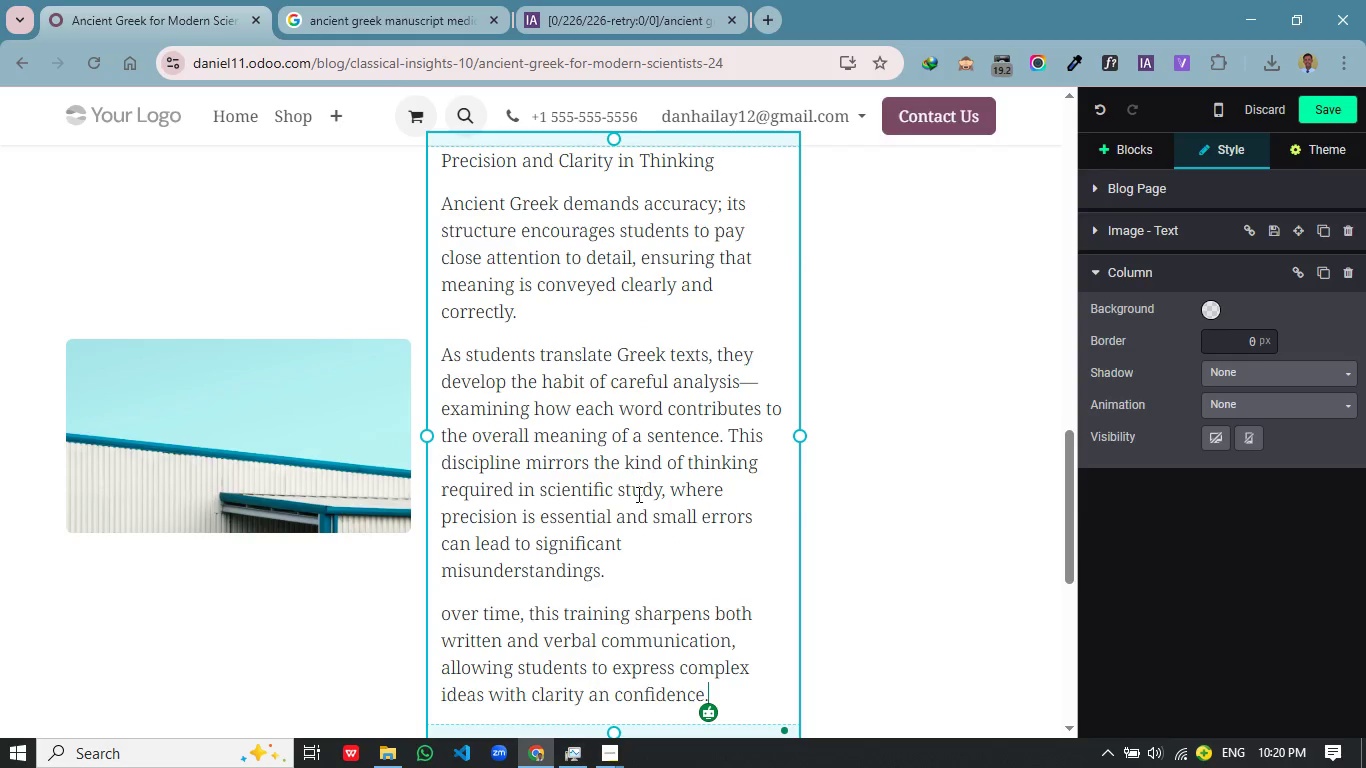 
scroll: coordinate [496, 447], scroll_direction: up, amount: 2.0
 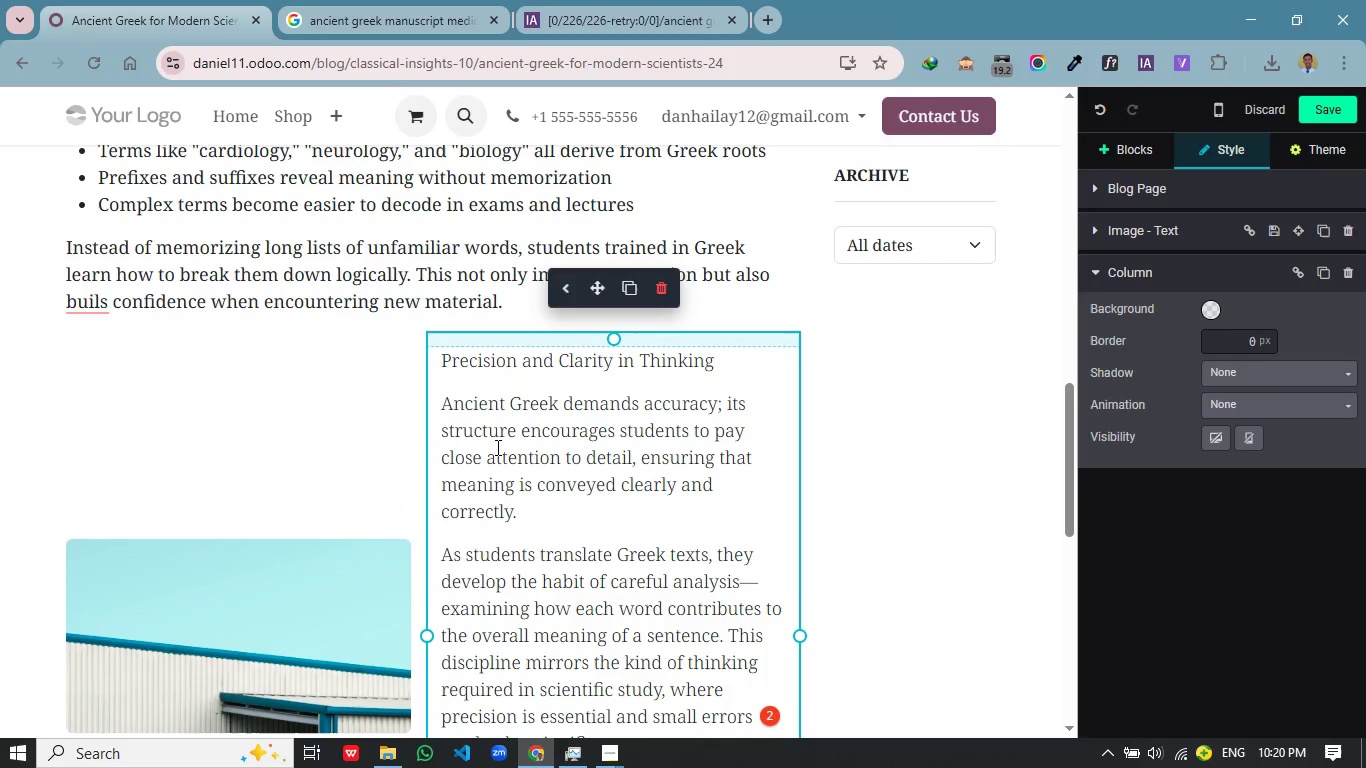 
wait(9.39)
 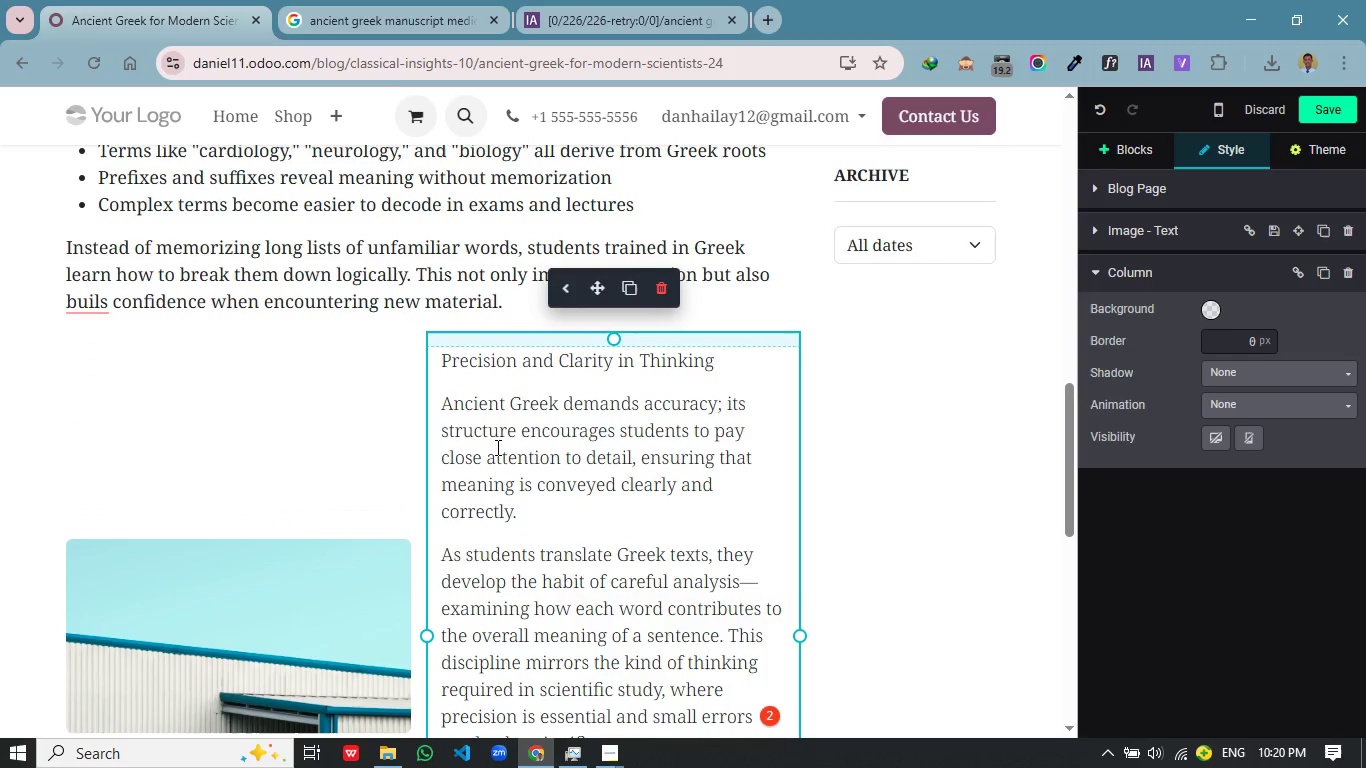 
scroll: coordinate [710, 574], scroll_direction: none, amount: 0.0
 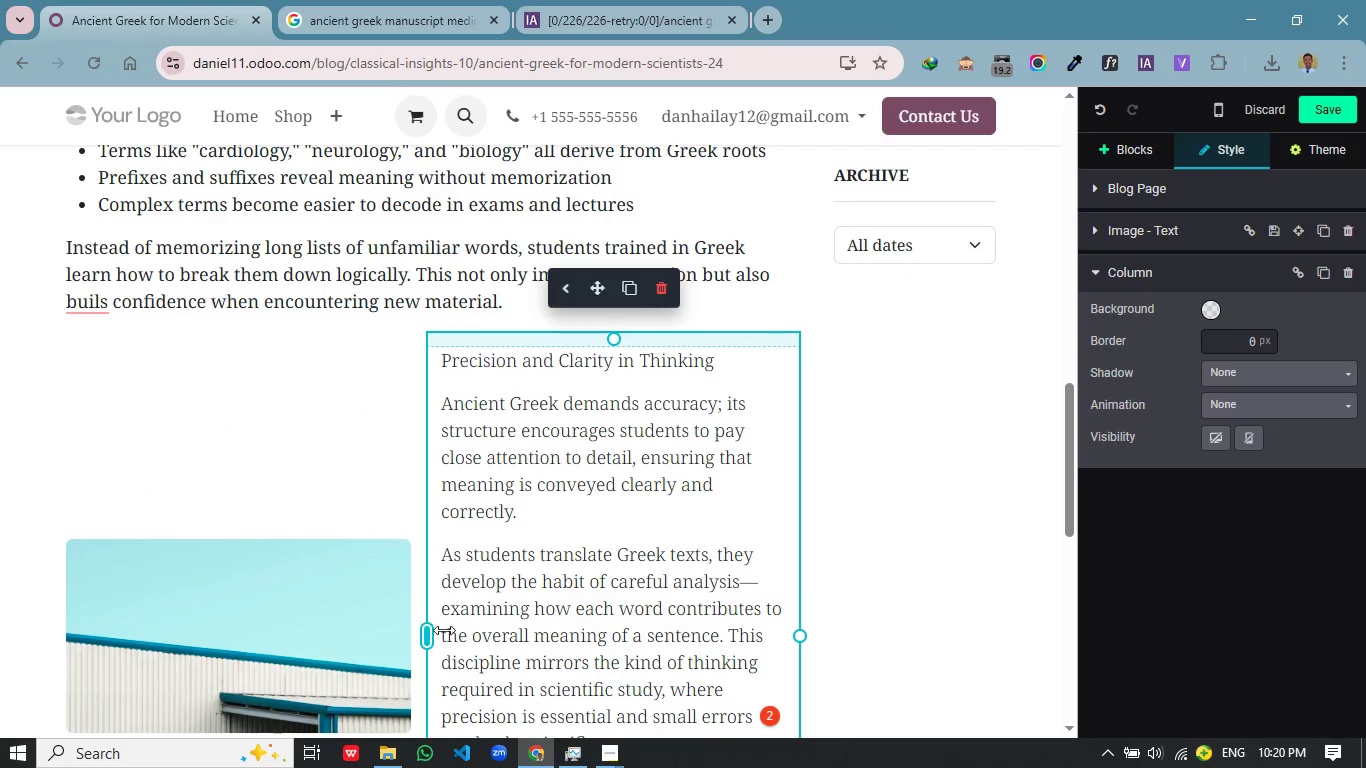 
left_click_drag(start_coordinate=[432, 634], to_coordinate=[329, 627])
 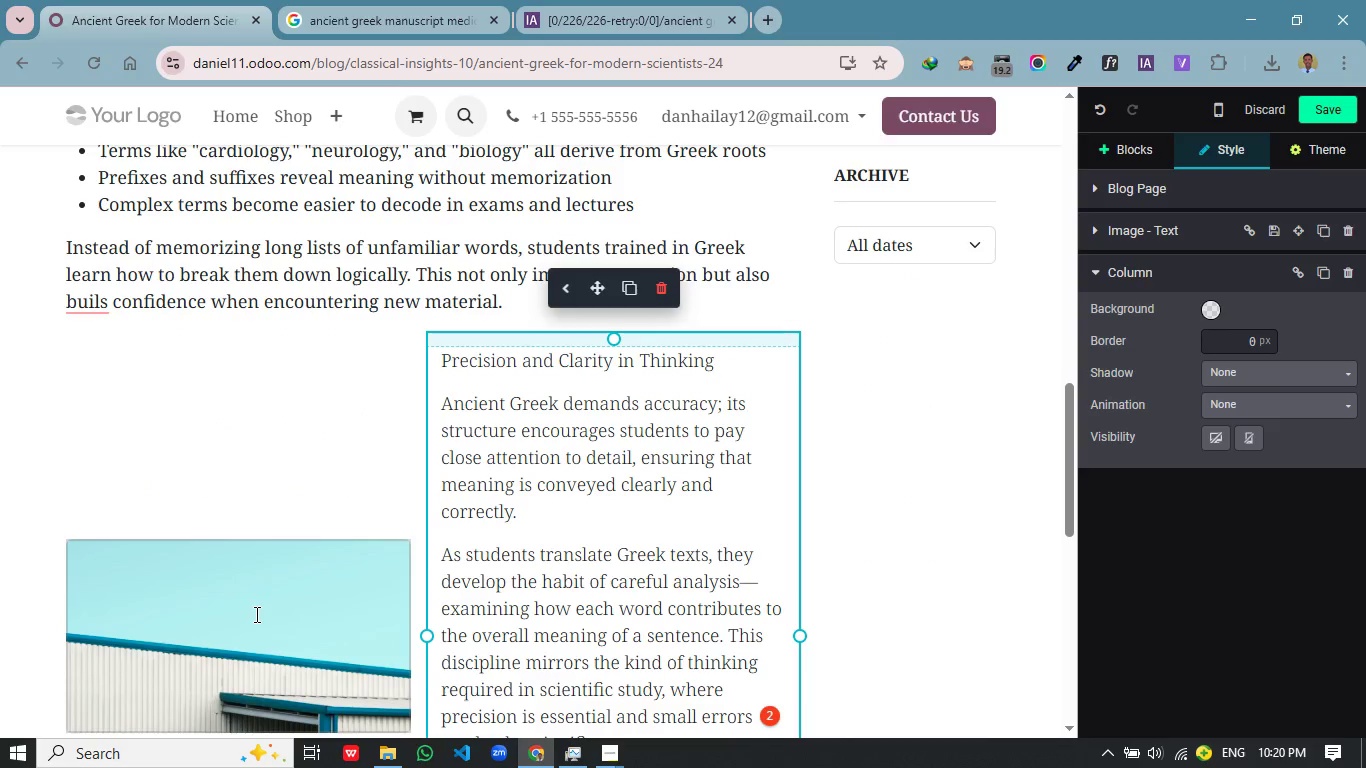 
left_click([254, 614])
 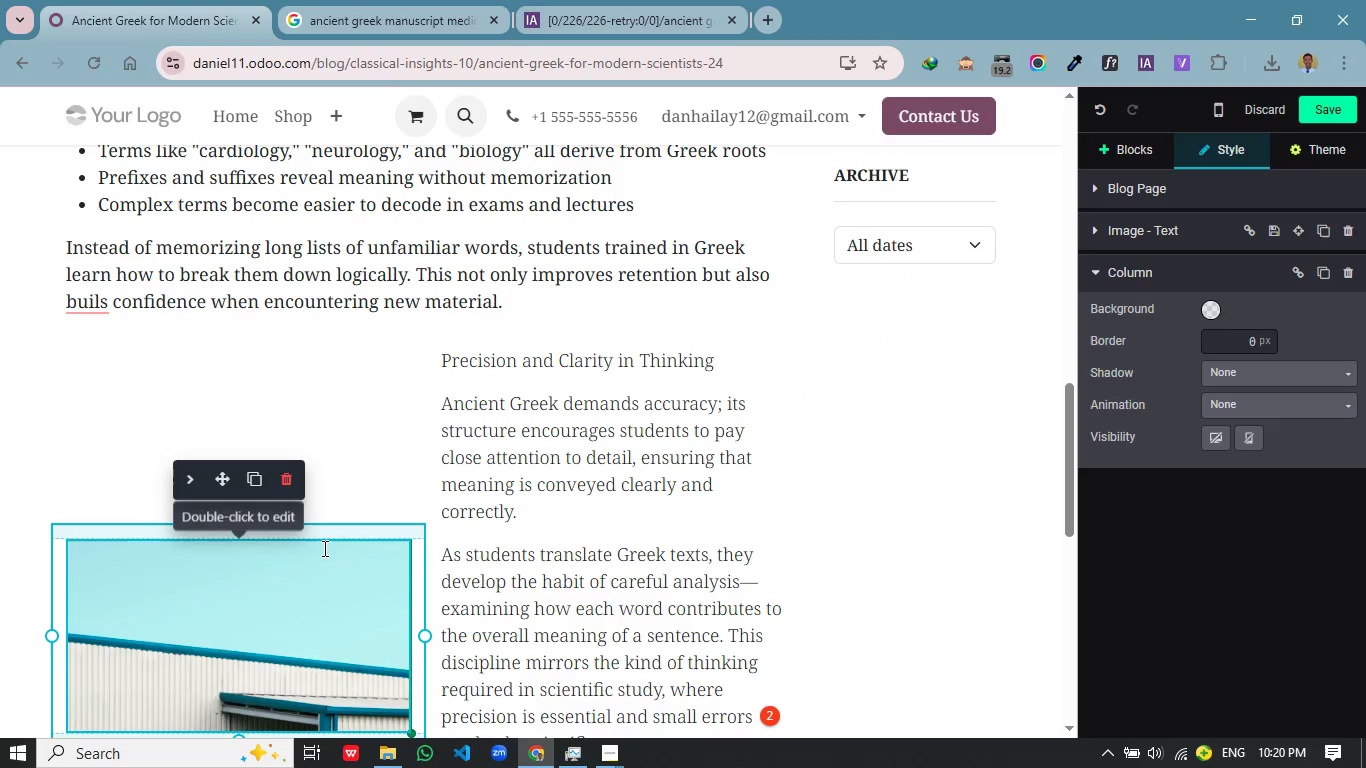 
scroll: coordinate [323, 548], scroll_direction: down, amount: 2.0
 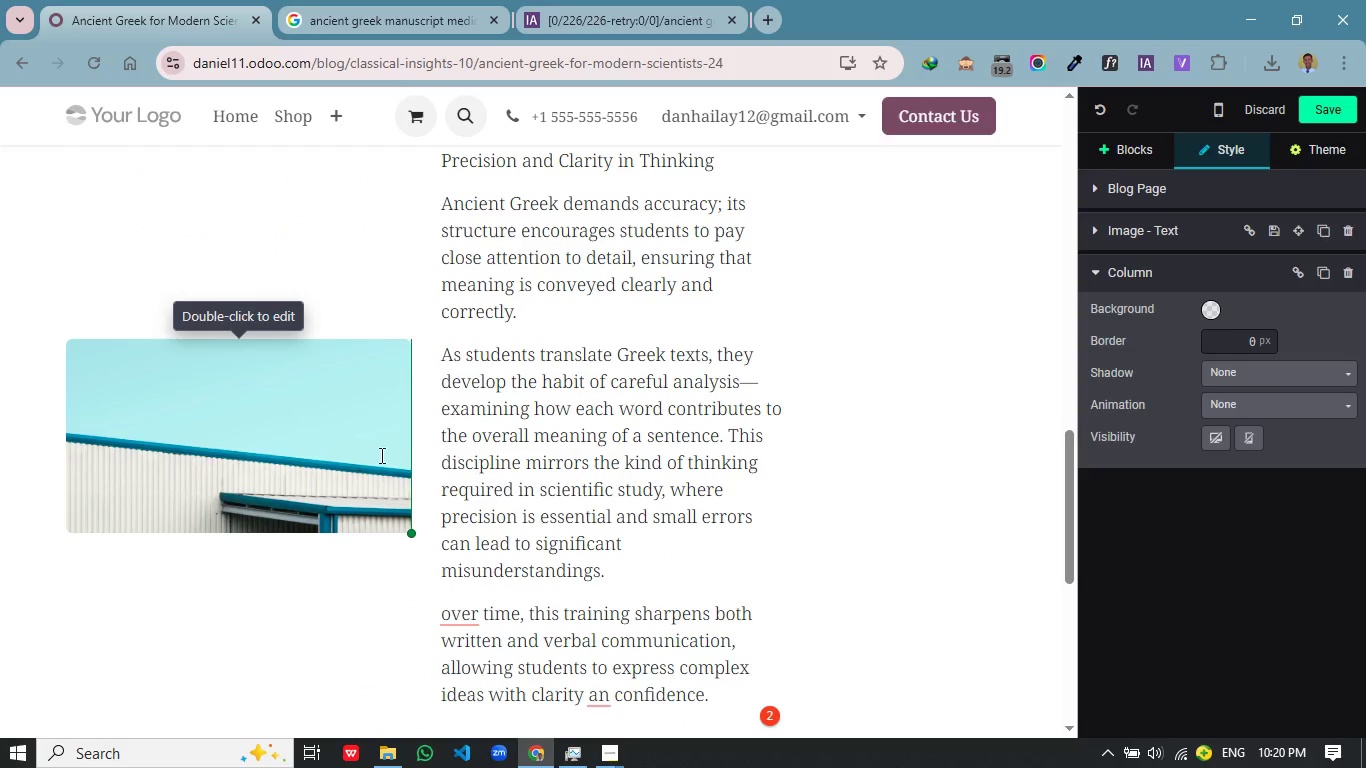 
left_click([379, 455])
 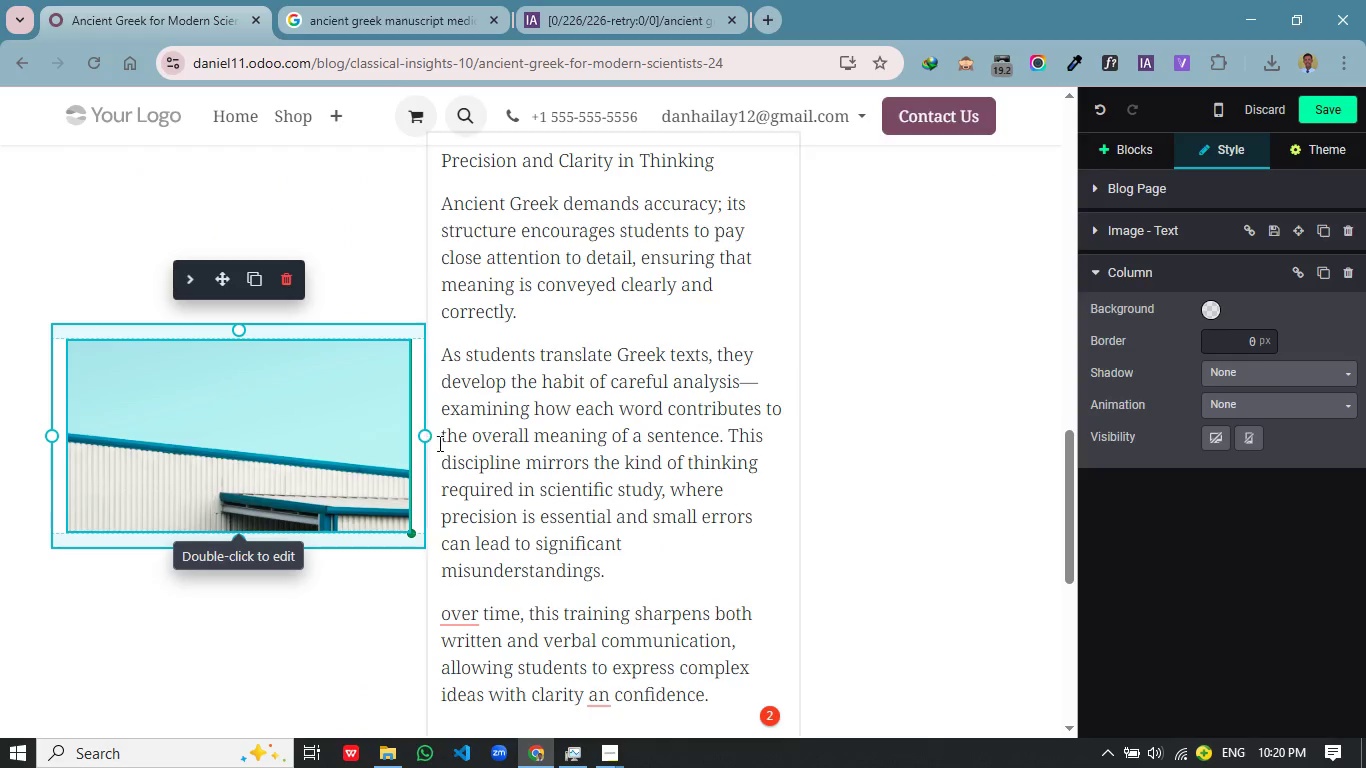 
left_click_drag(start_coordinate=[425, 440], to_coordinate=[287, 452])
 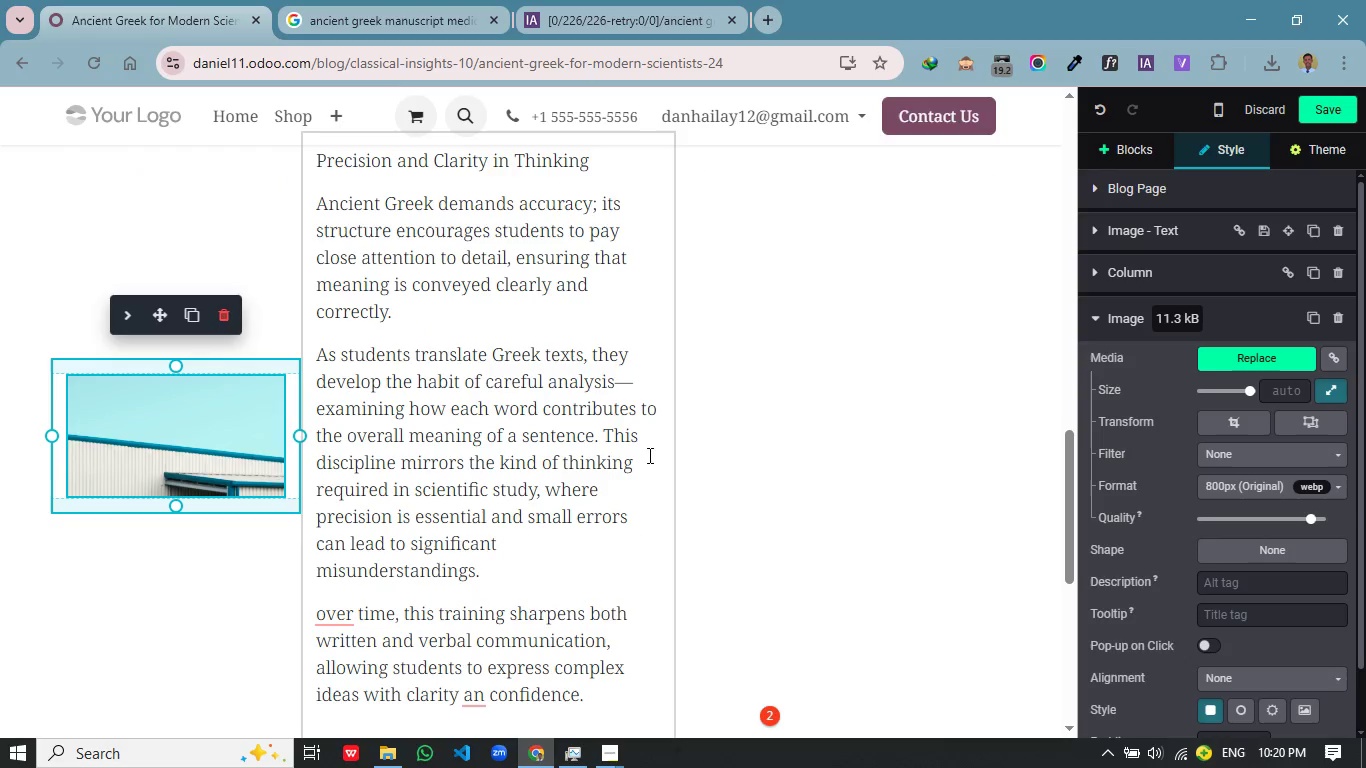 
left_click([653, 453])
 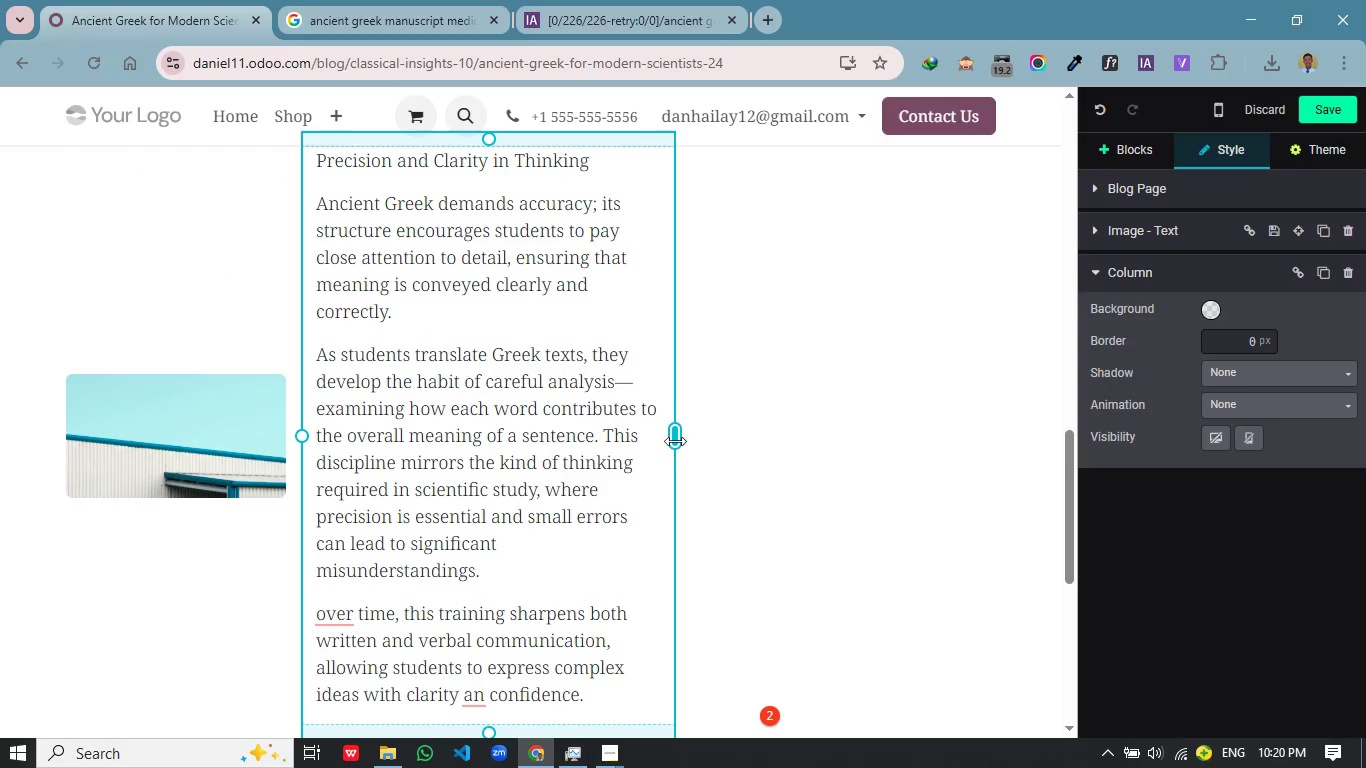 
left_click_drag(start_coordinate=[675, 441], to_coordinate=[775, 435])
 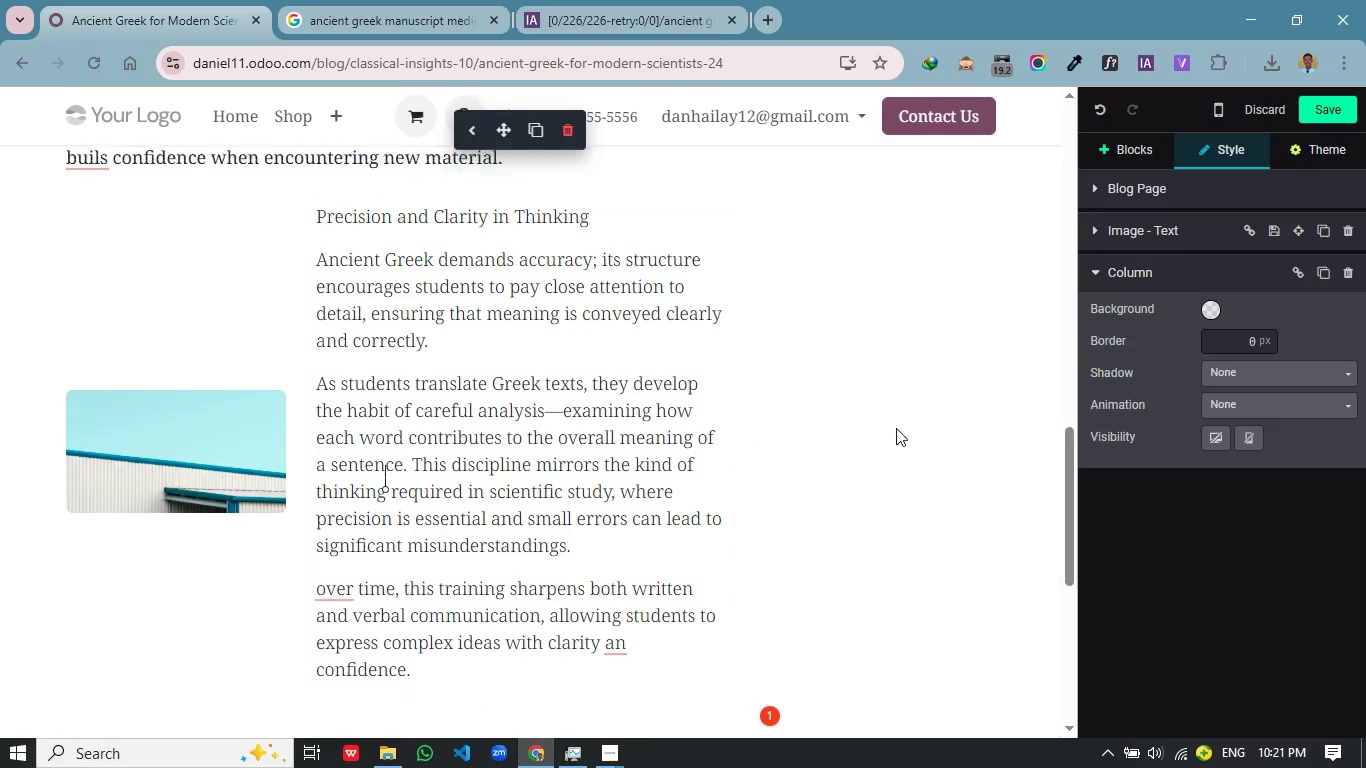 
left_click_drag(start_coordinate=[736, 638], to_coordinate=[810, 649])
 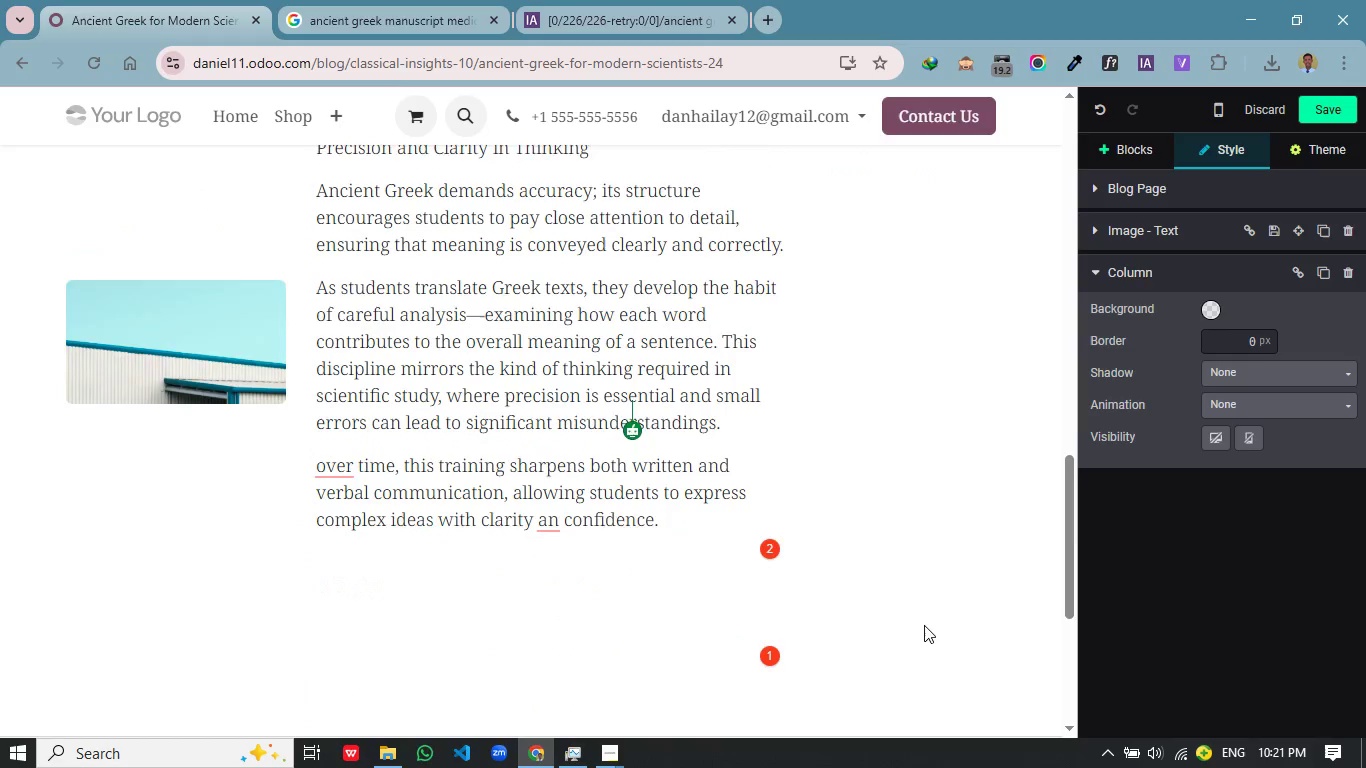 
mouse_move([790, 599])
 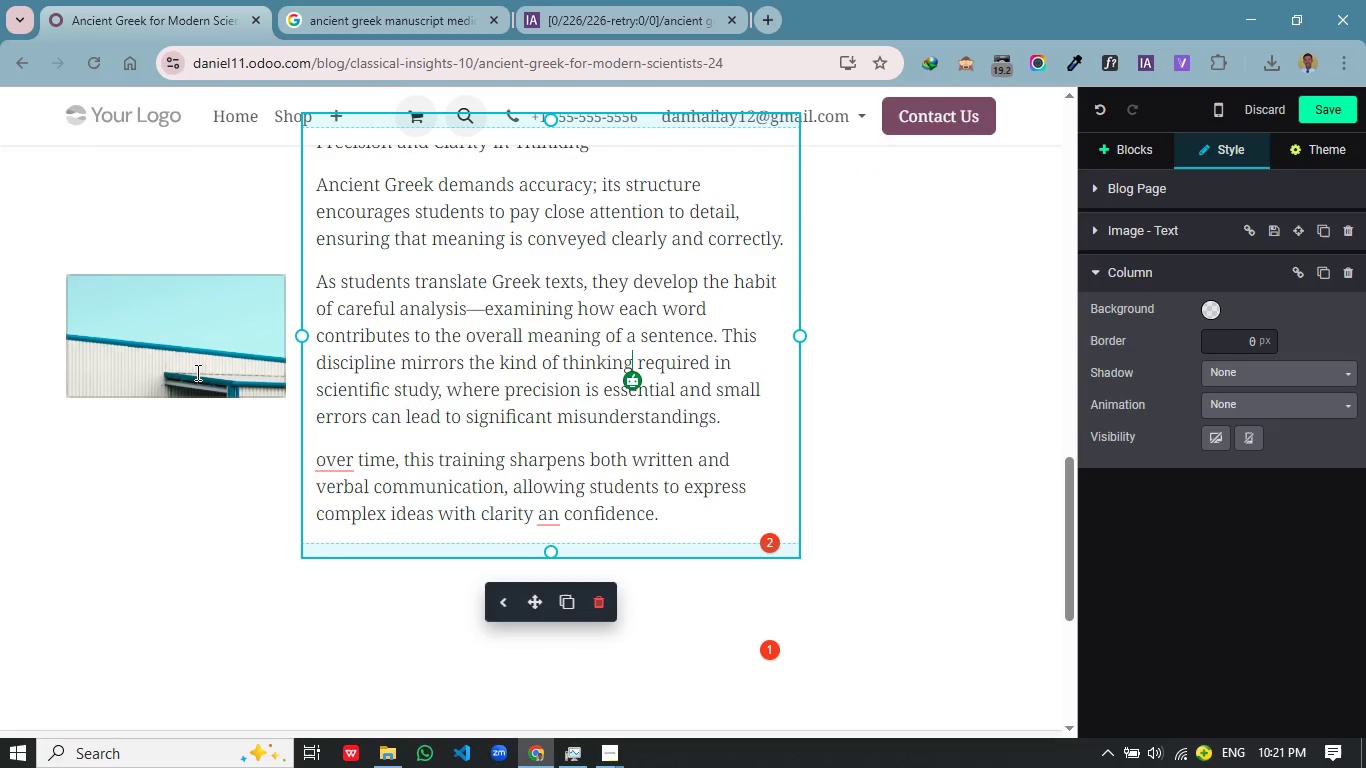 
scroll: coordinate [924, 625], scroll_direction: down, amount: 1.0
 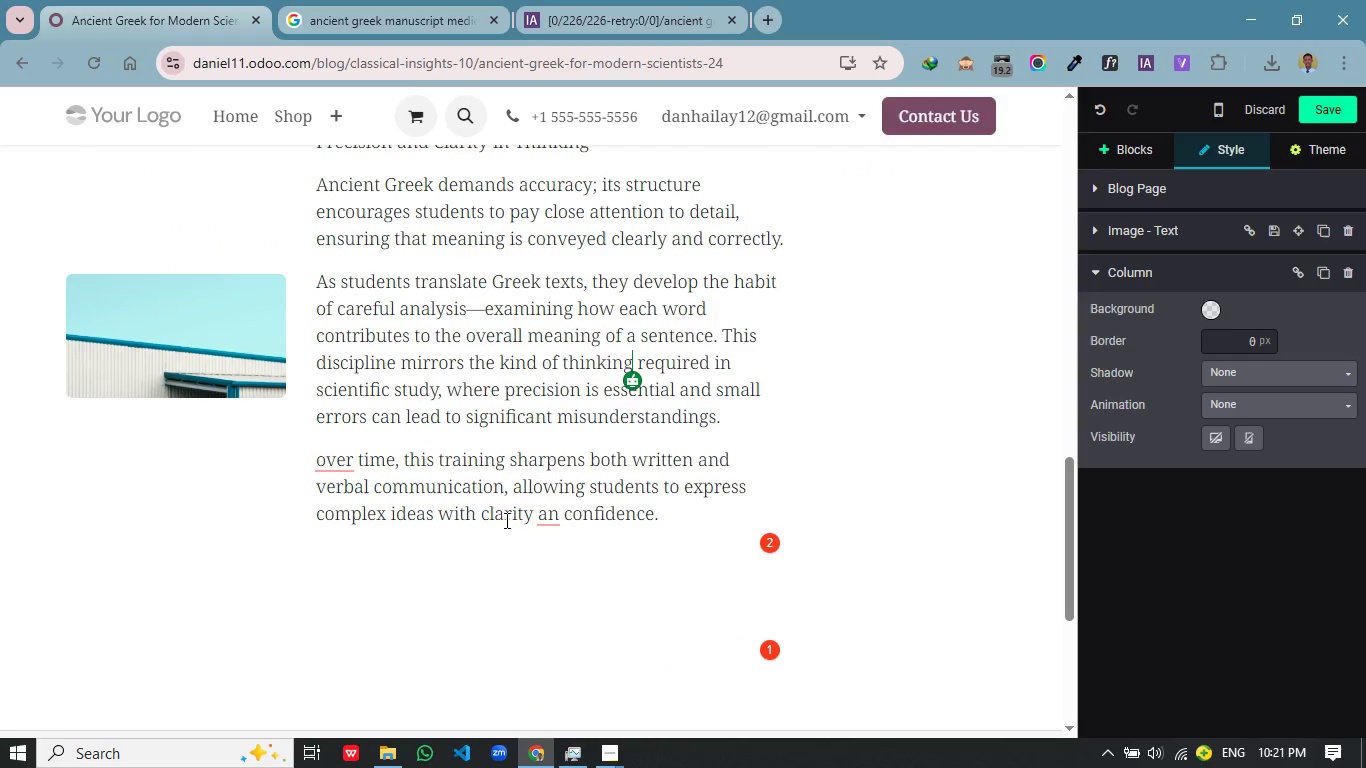 
left_click([192, 359])
 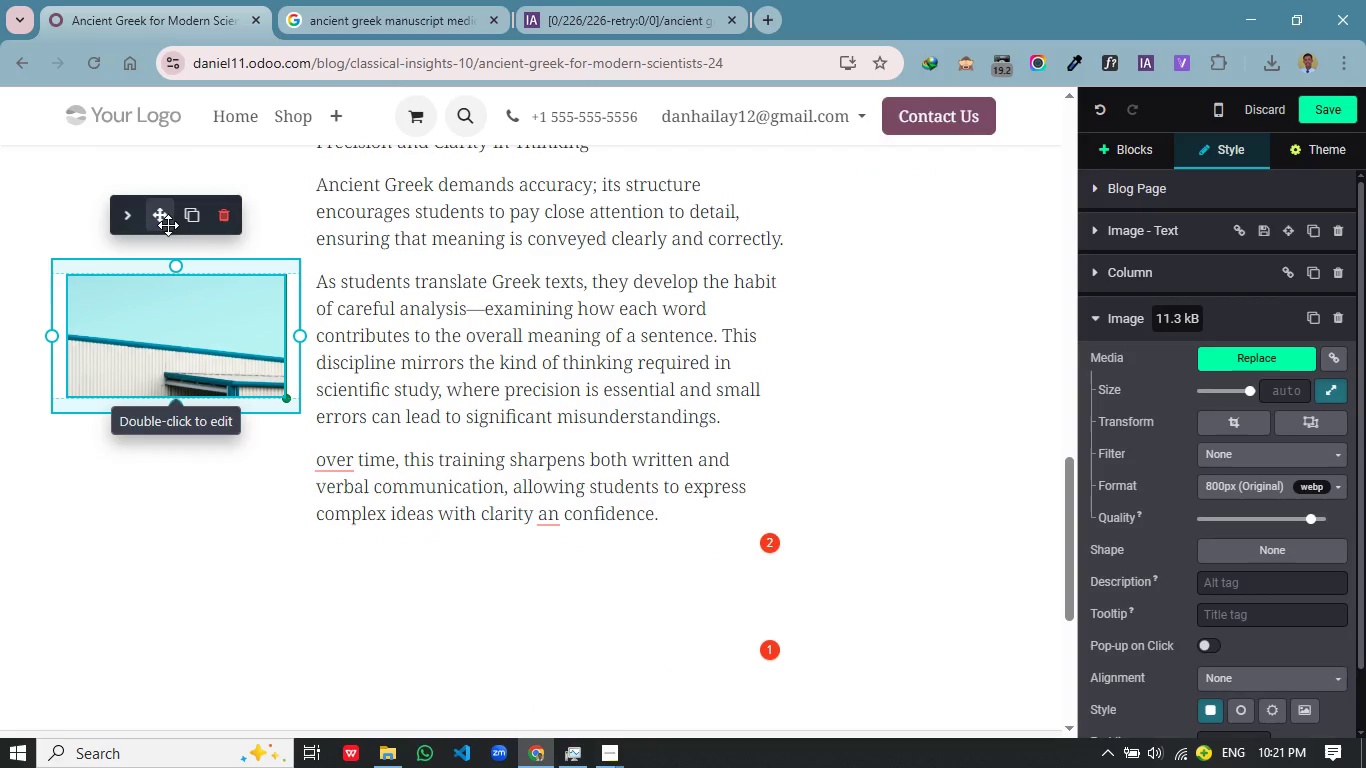 
left_click_drag(start_coordinate=[165, 221], to_coordinate=[161, 188])
 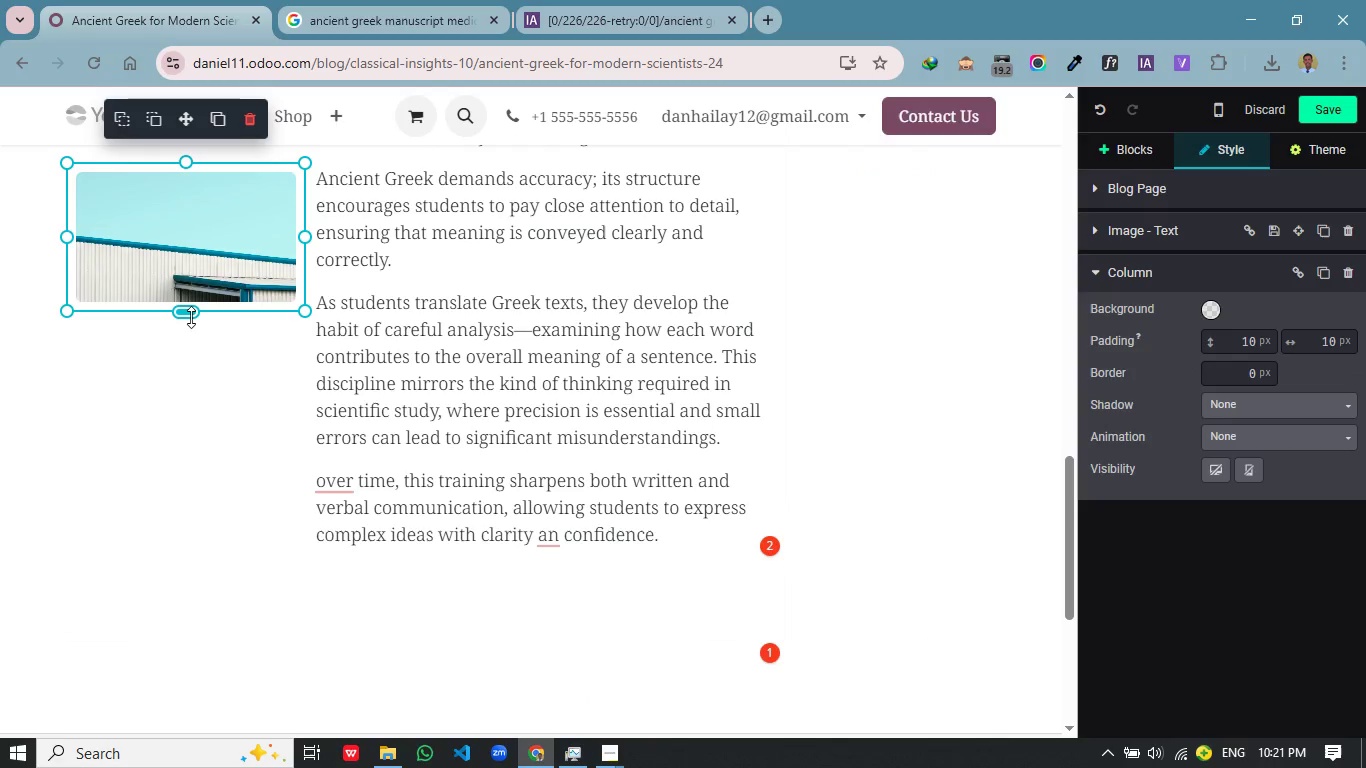 
left_click_drag(start_coordinate=[191, 317], to_coordinate=[208, 565])
 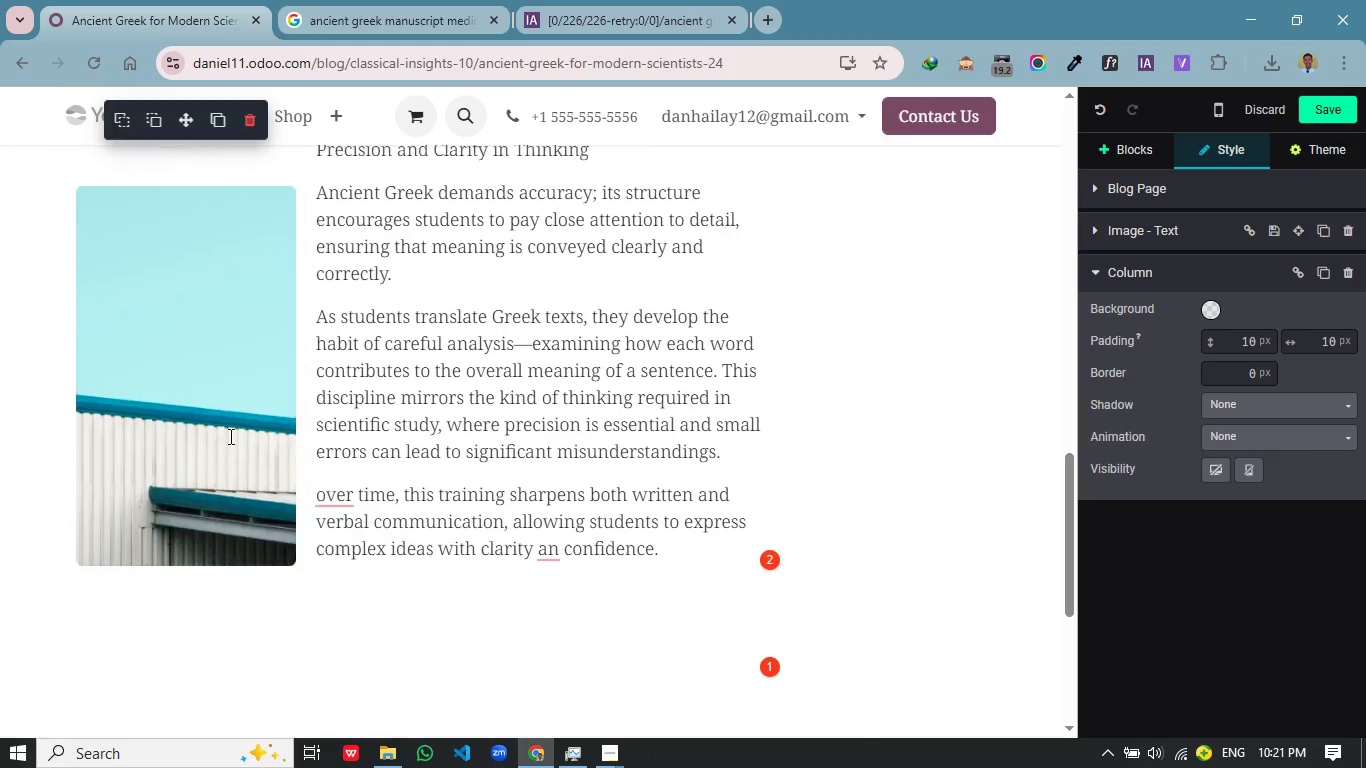 
left_click_drag(start_coordinate=[187, 359], to_coordinate=[196, 319])
 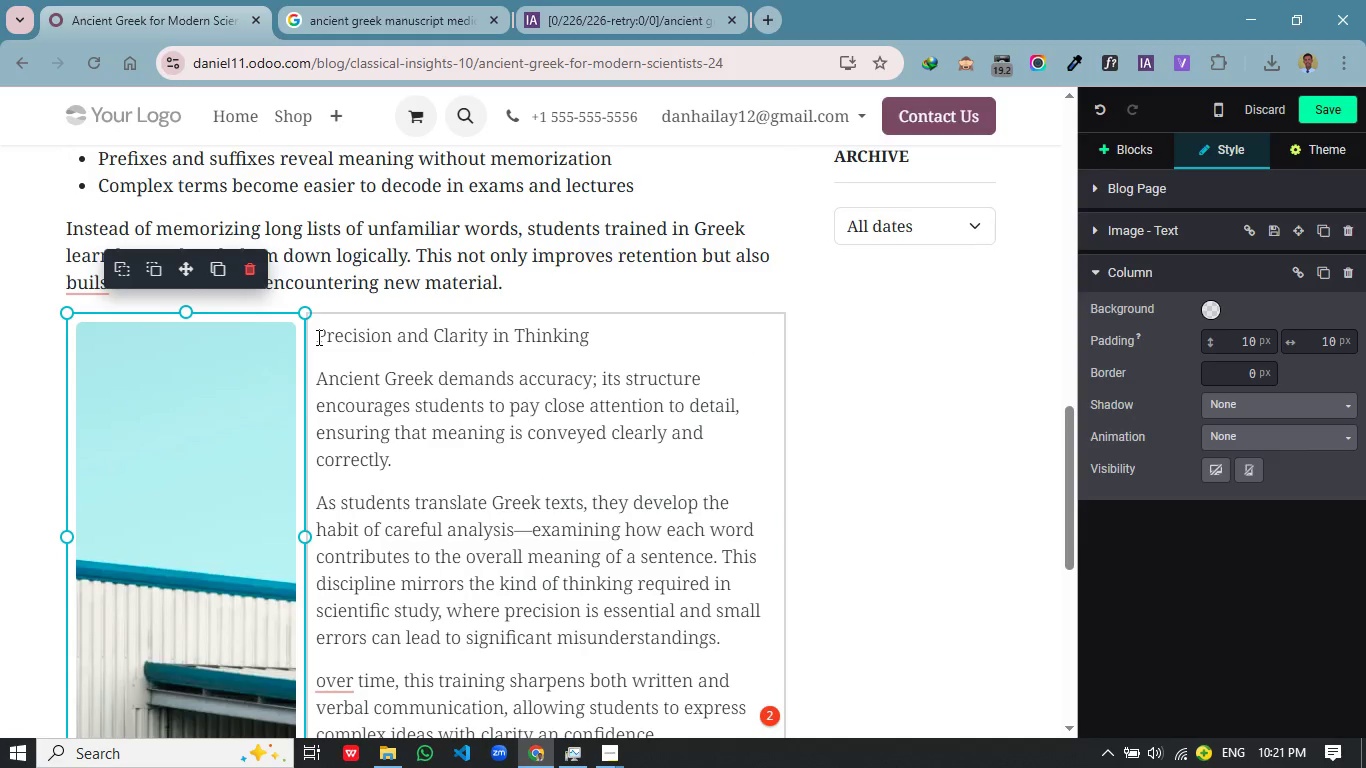 
scroll: coordinate [229, 436], scroll_direction: up, amount: 2.0
 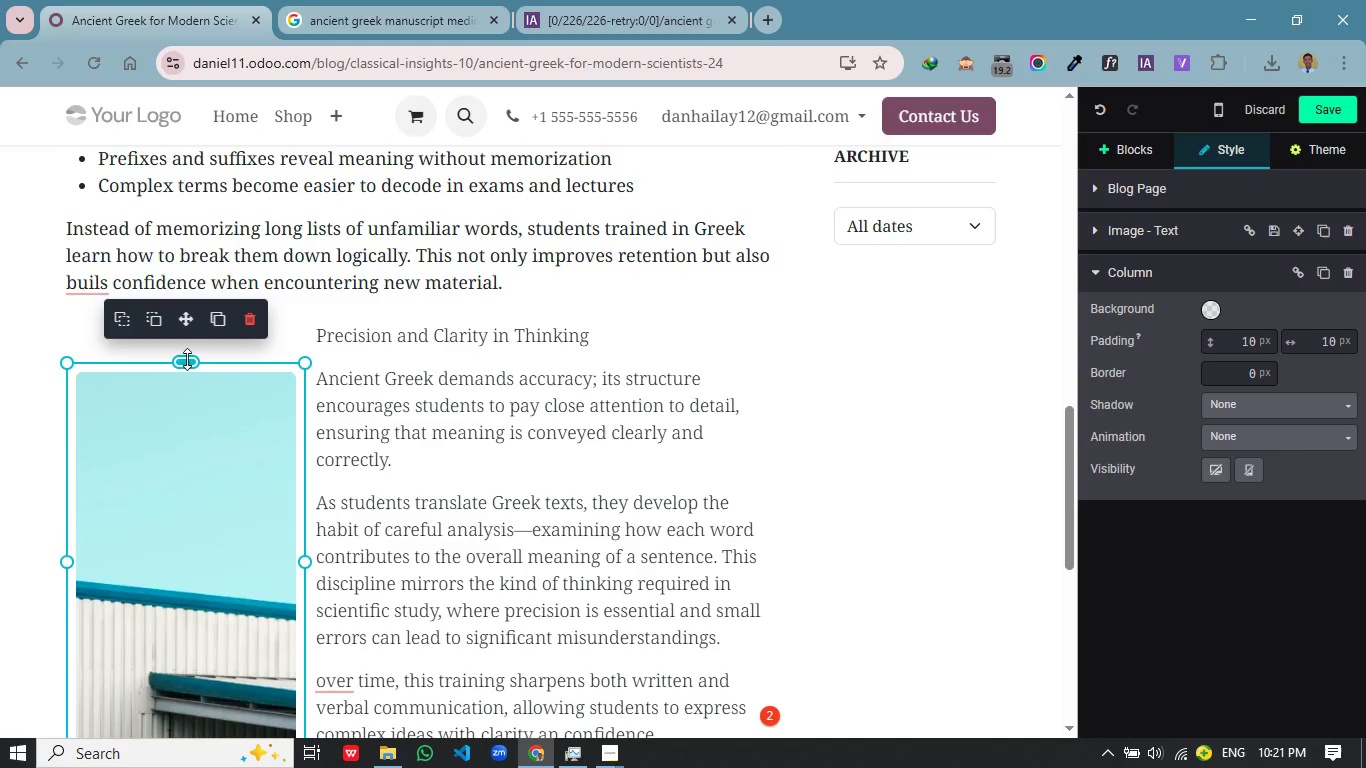 
left_click_drag(start_coordinate=[317, 337], to_coordinate=[594, 341])
 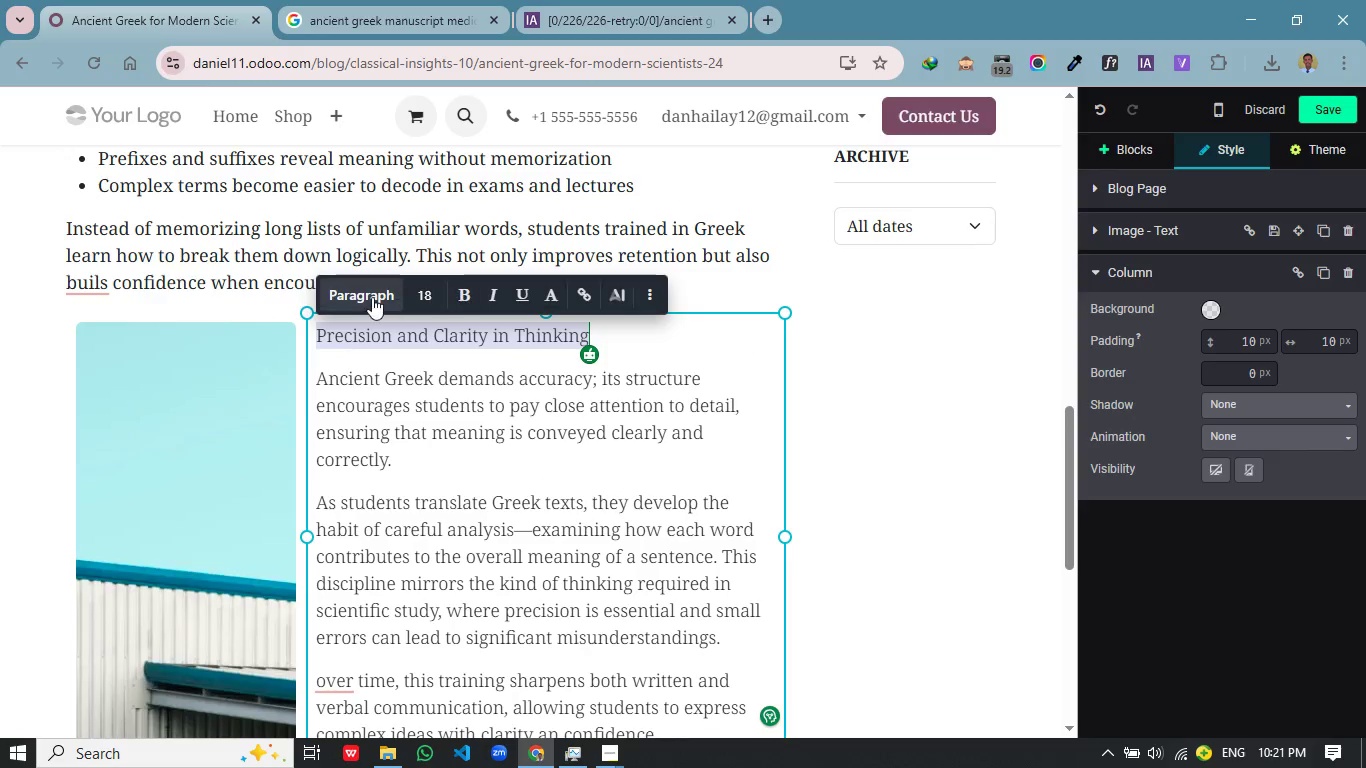 
left_click([372, 297])
 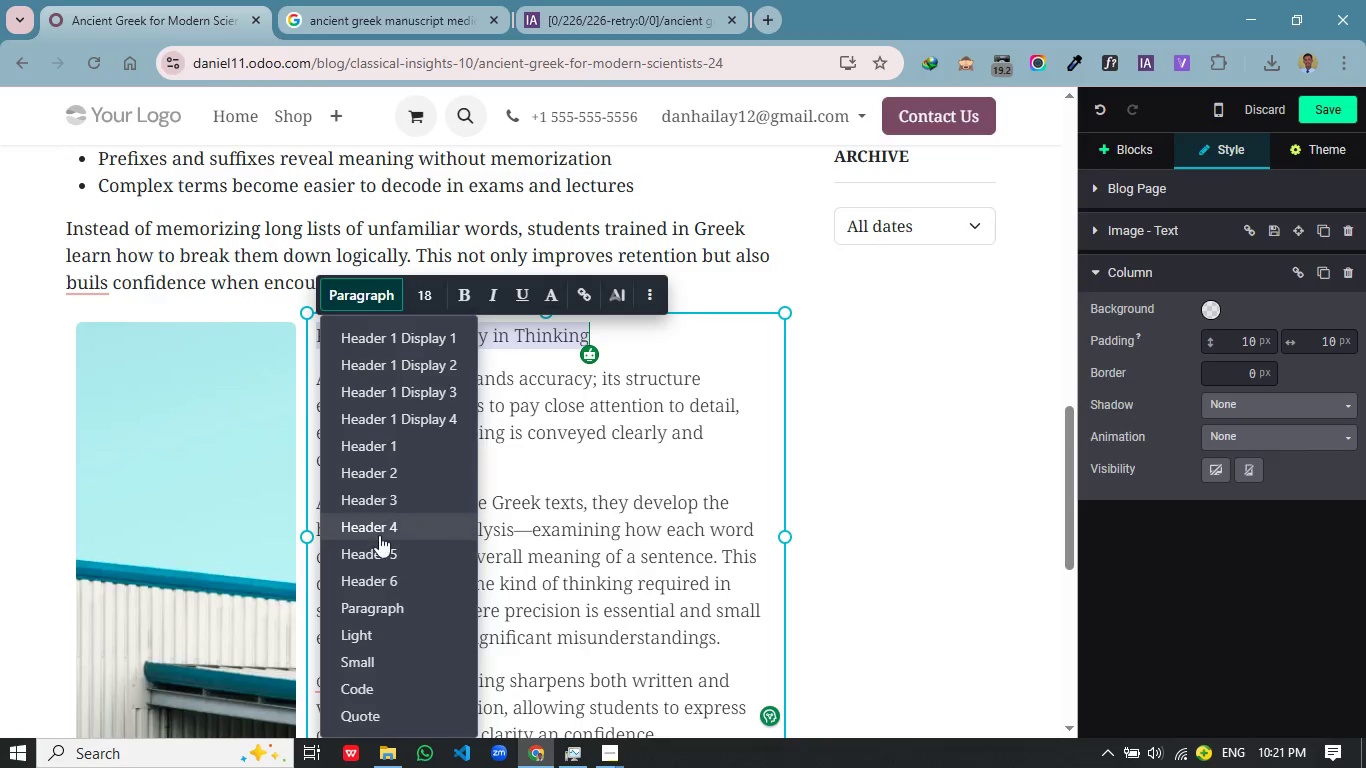 
left_click([385, 527])
 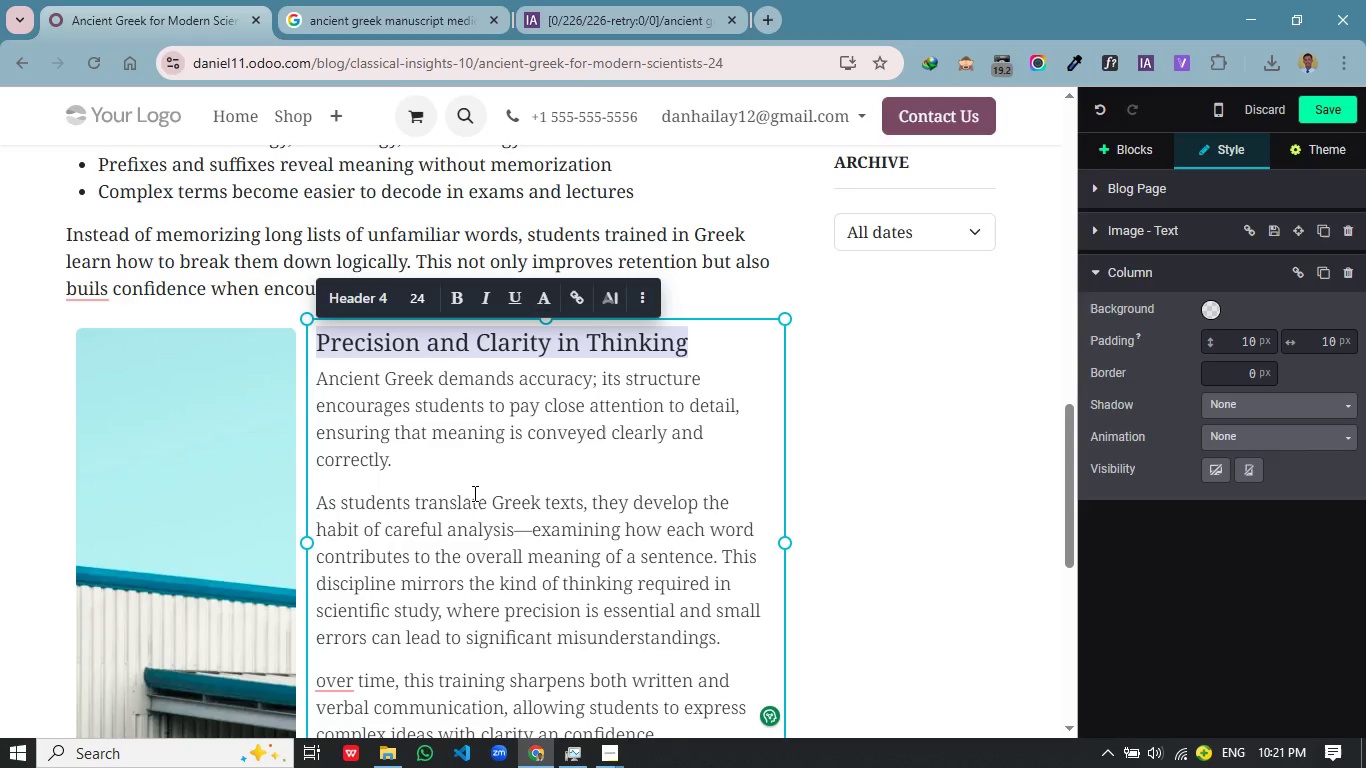 
left_click([456, 307])
 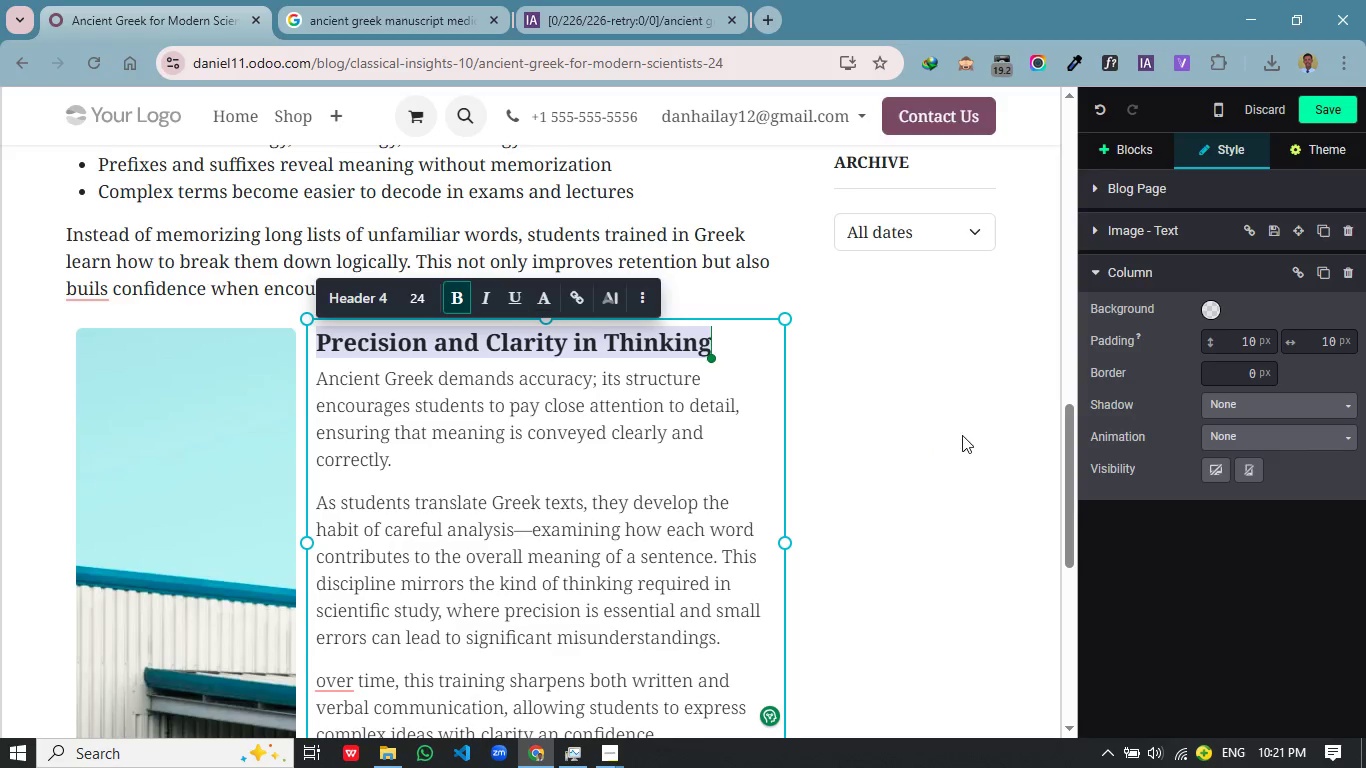 
left_click([950, 433])
 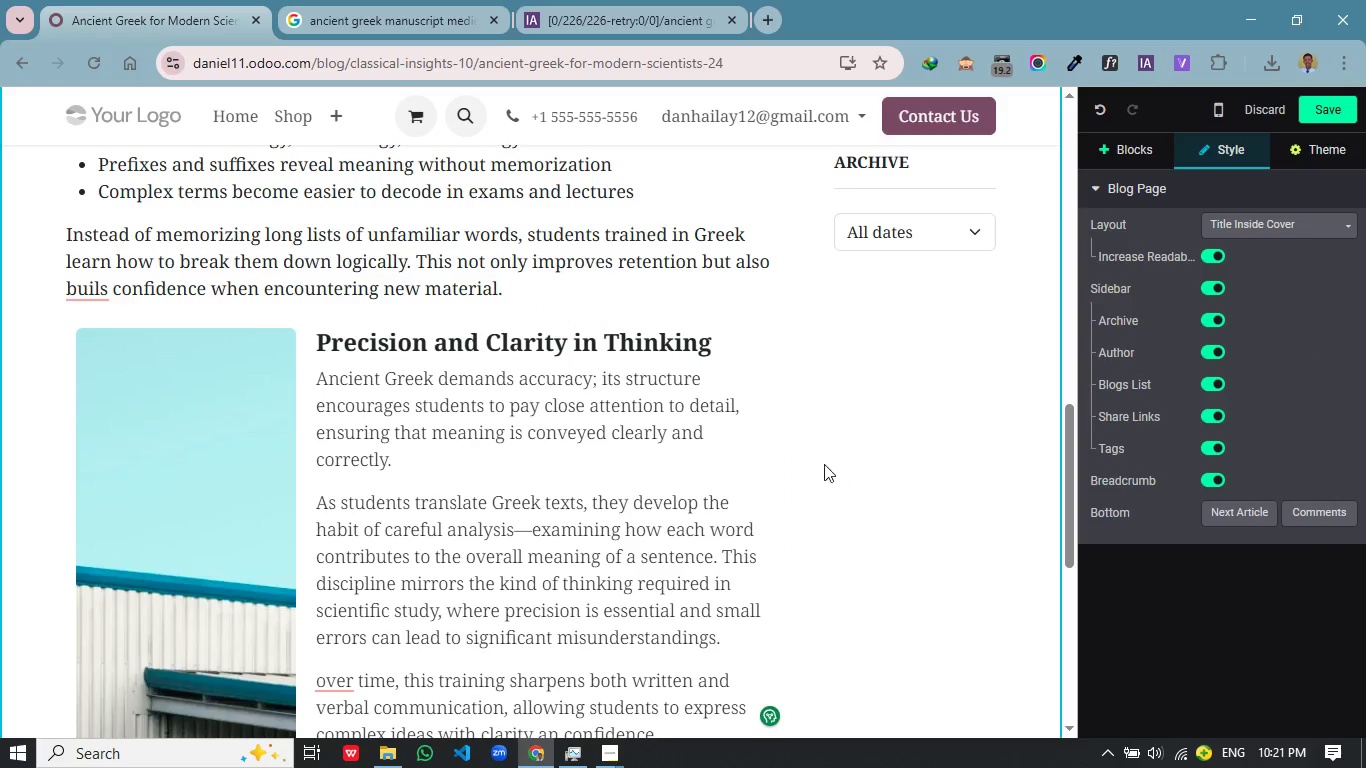 
scroll: coordinate [788, 484], scroll_direction: down, amount: 1.0
 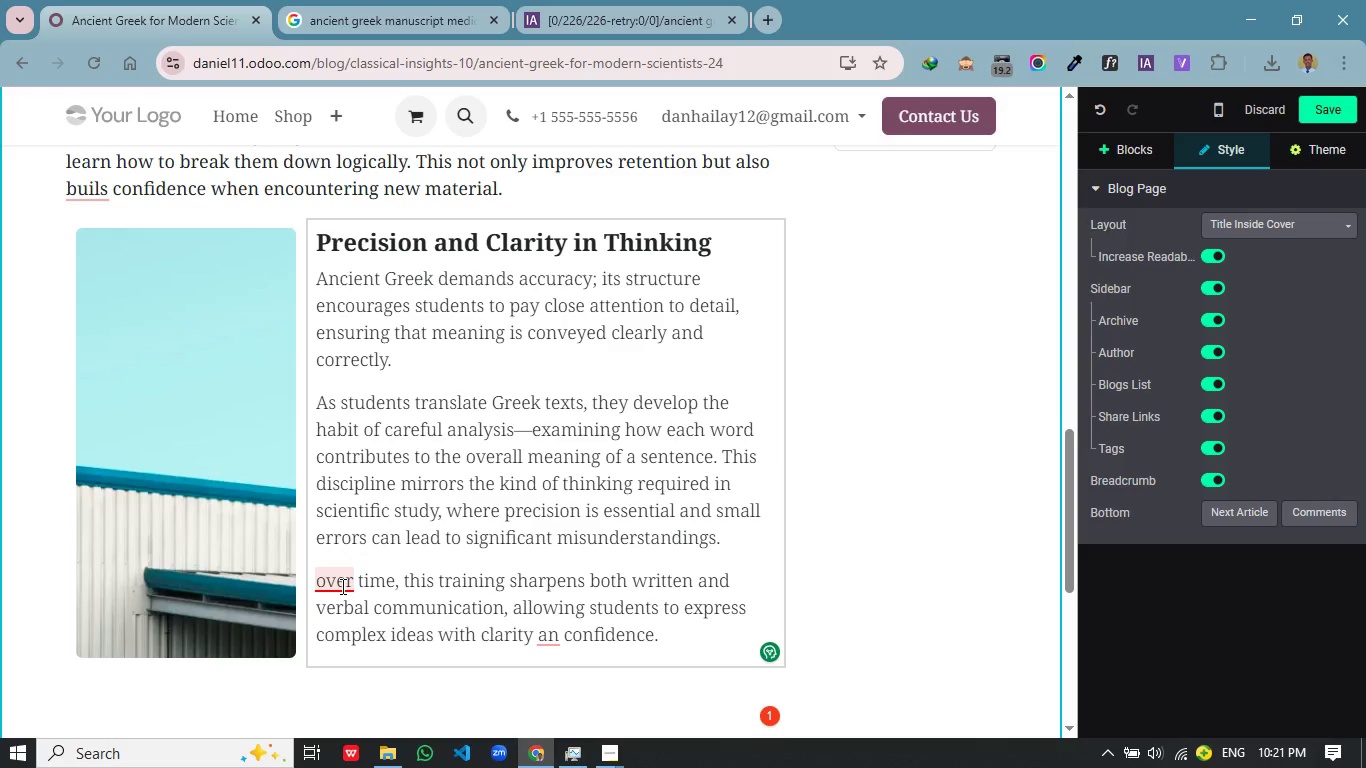 
left_click([364, 436])
 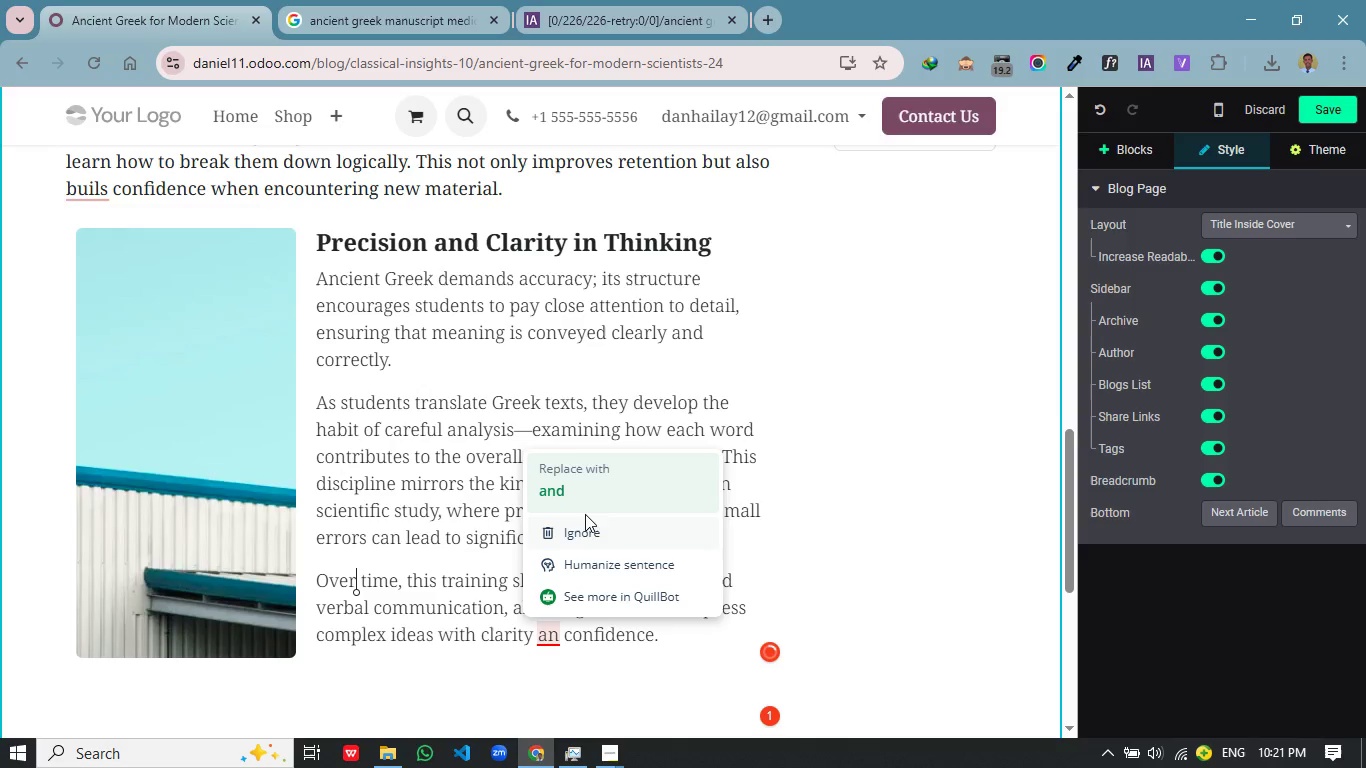 
left_click([609, 496])
 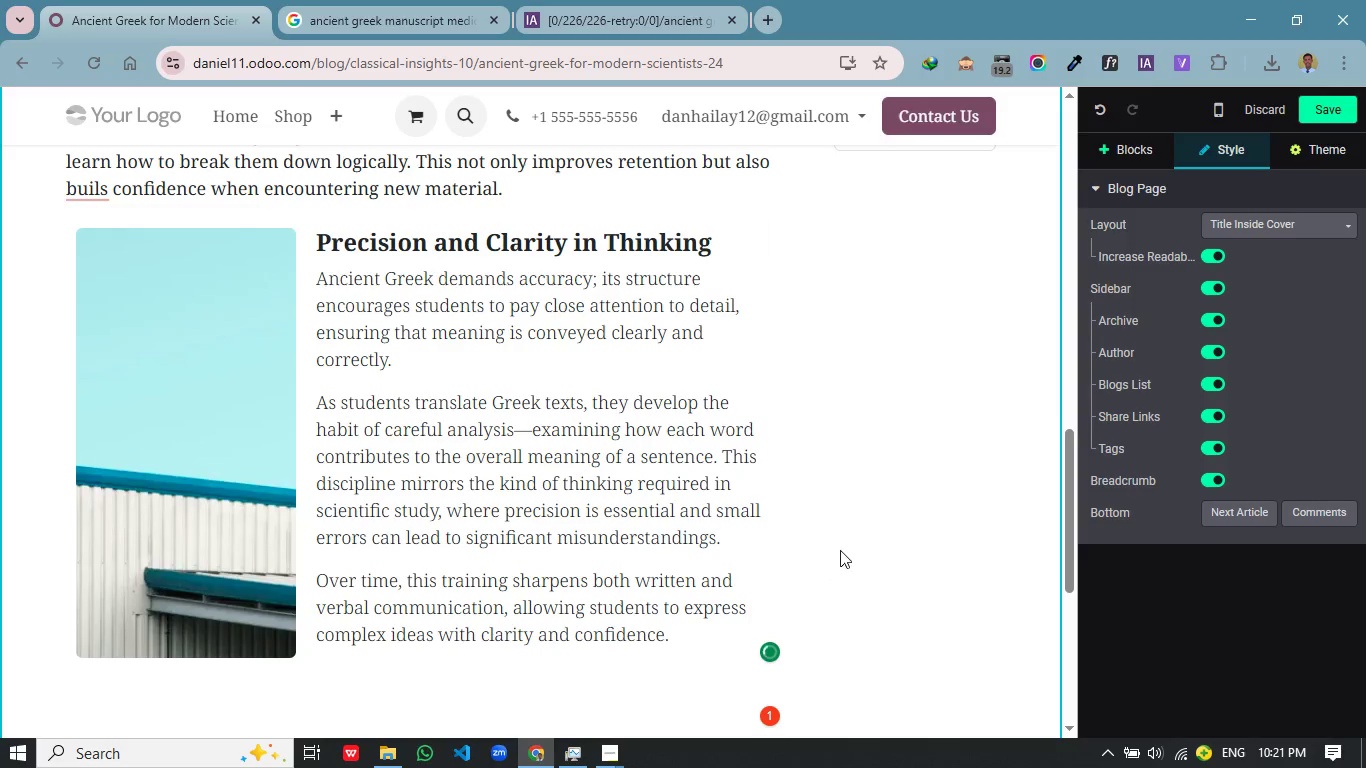 
left_click([852, 544])
 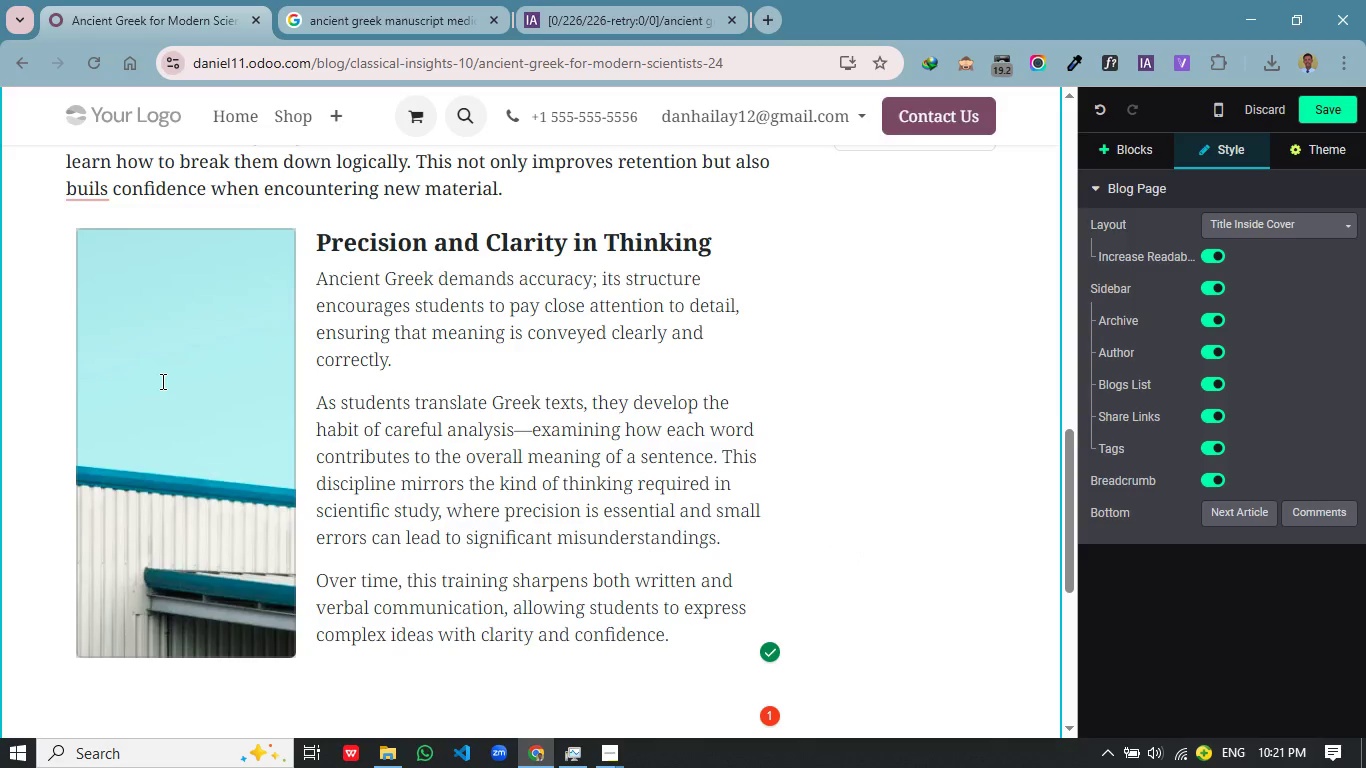 
left_click([161, 381])
 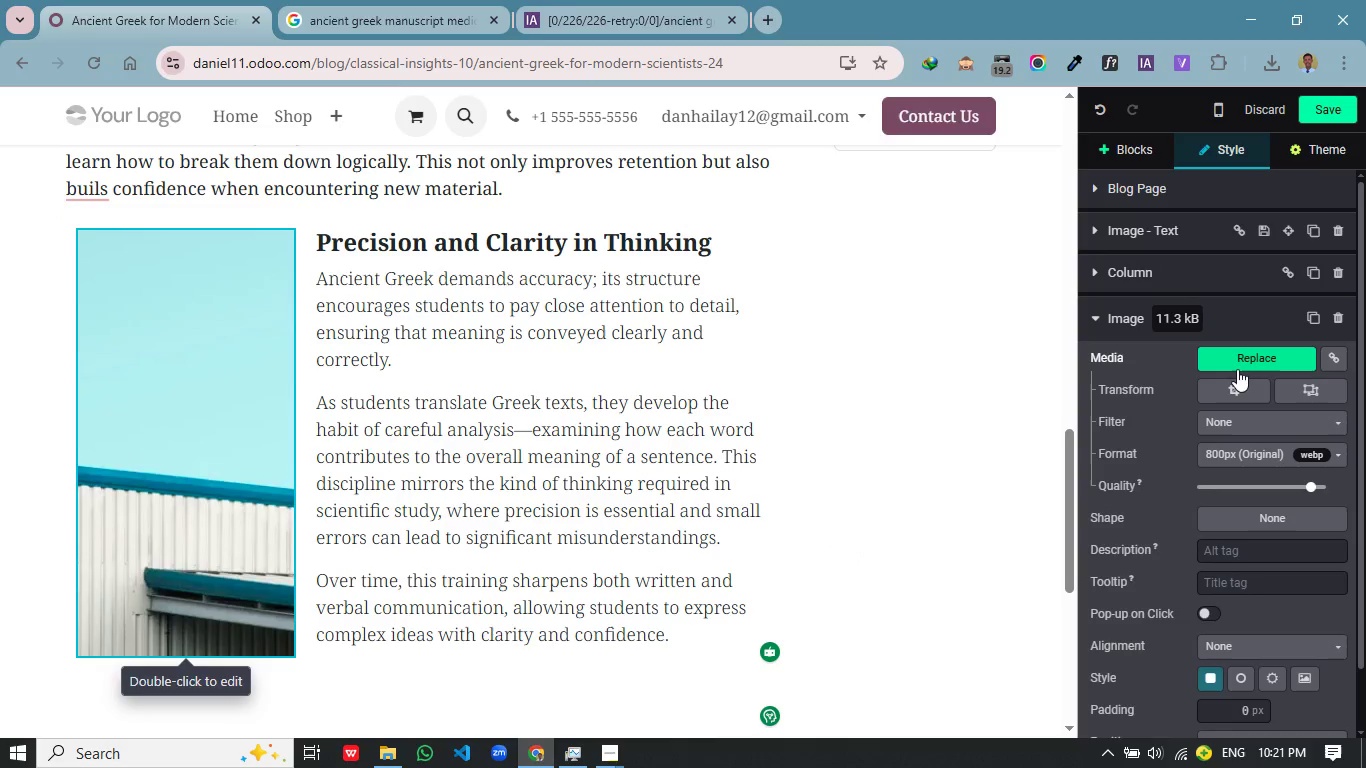 
left_click([1243, 366])
 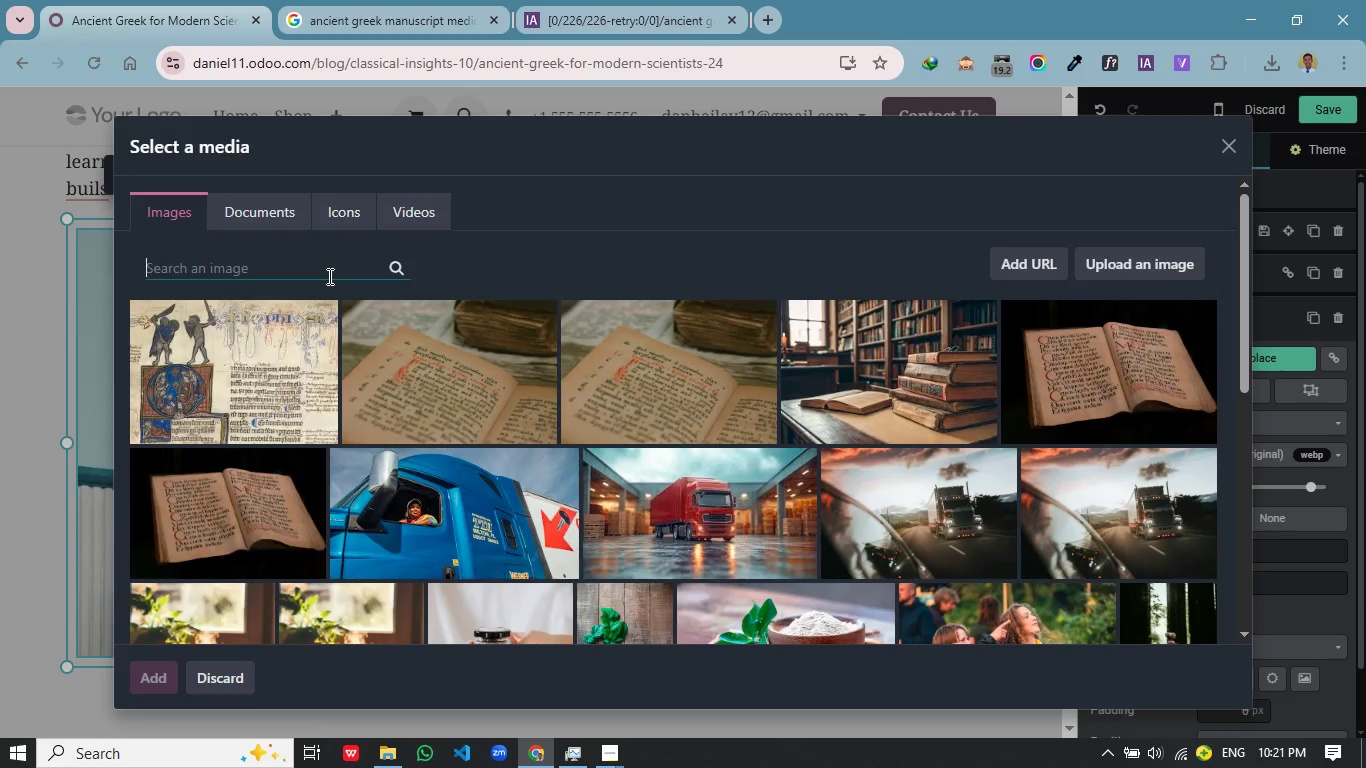 
wait(5.92)
 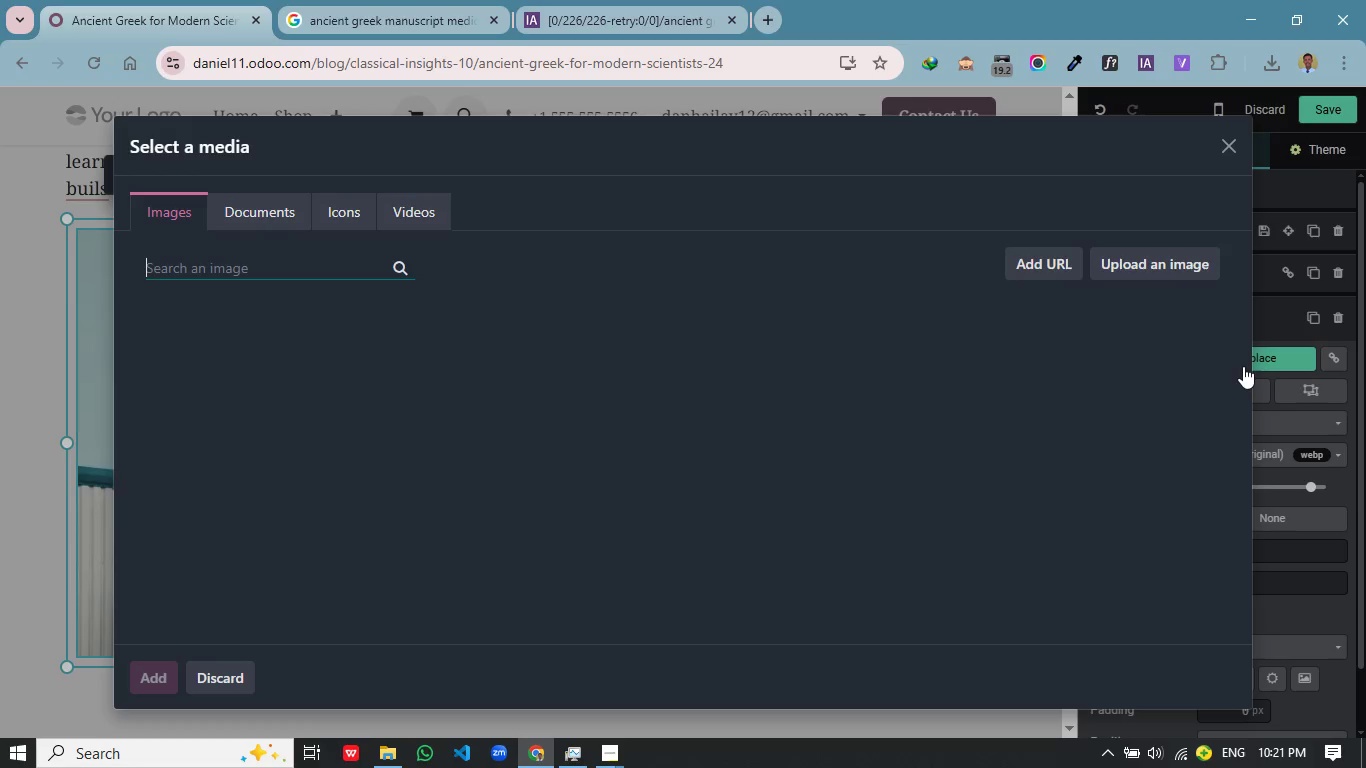 
type(student studying science notes focused writing)
 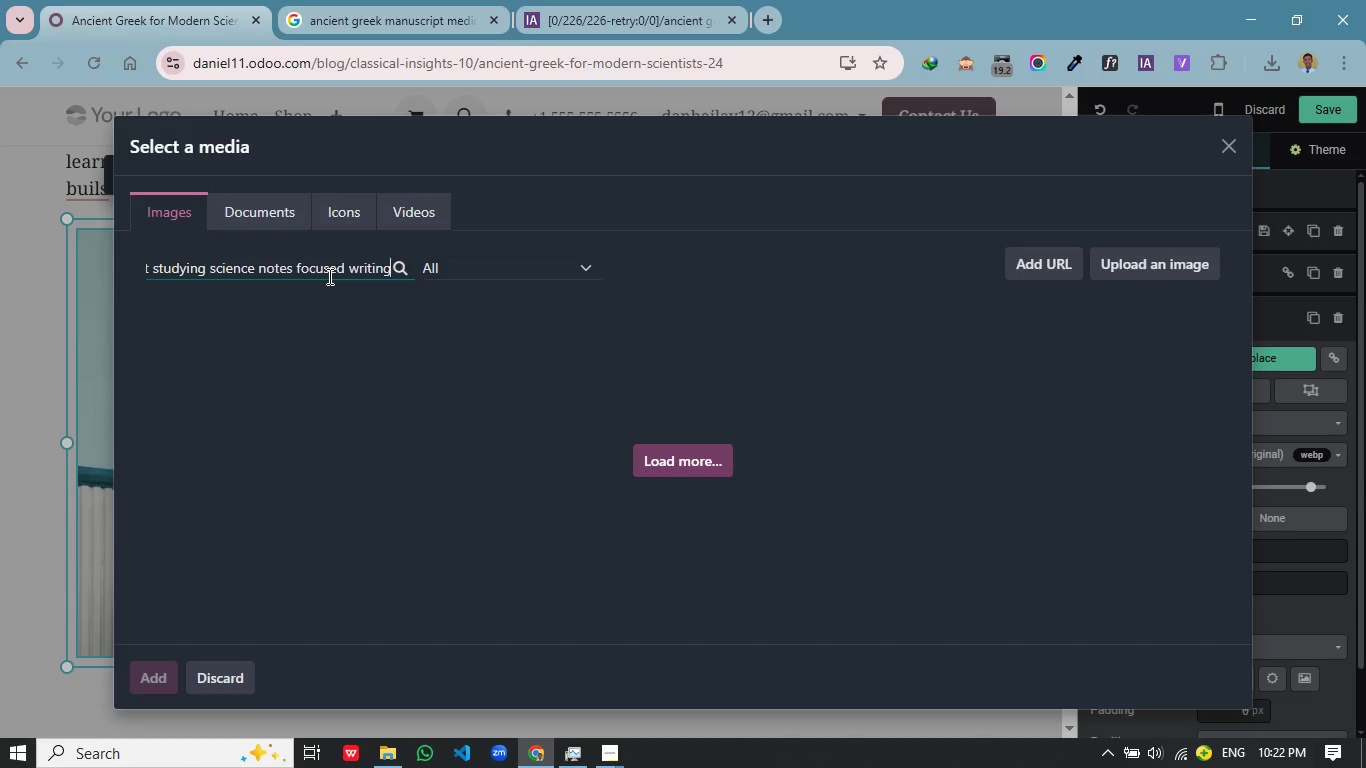 
wait(15.59)
 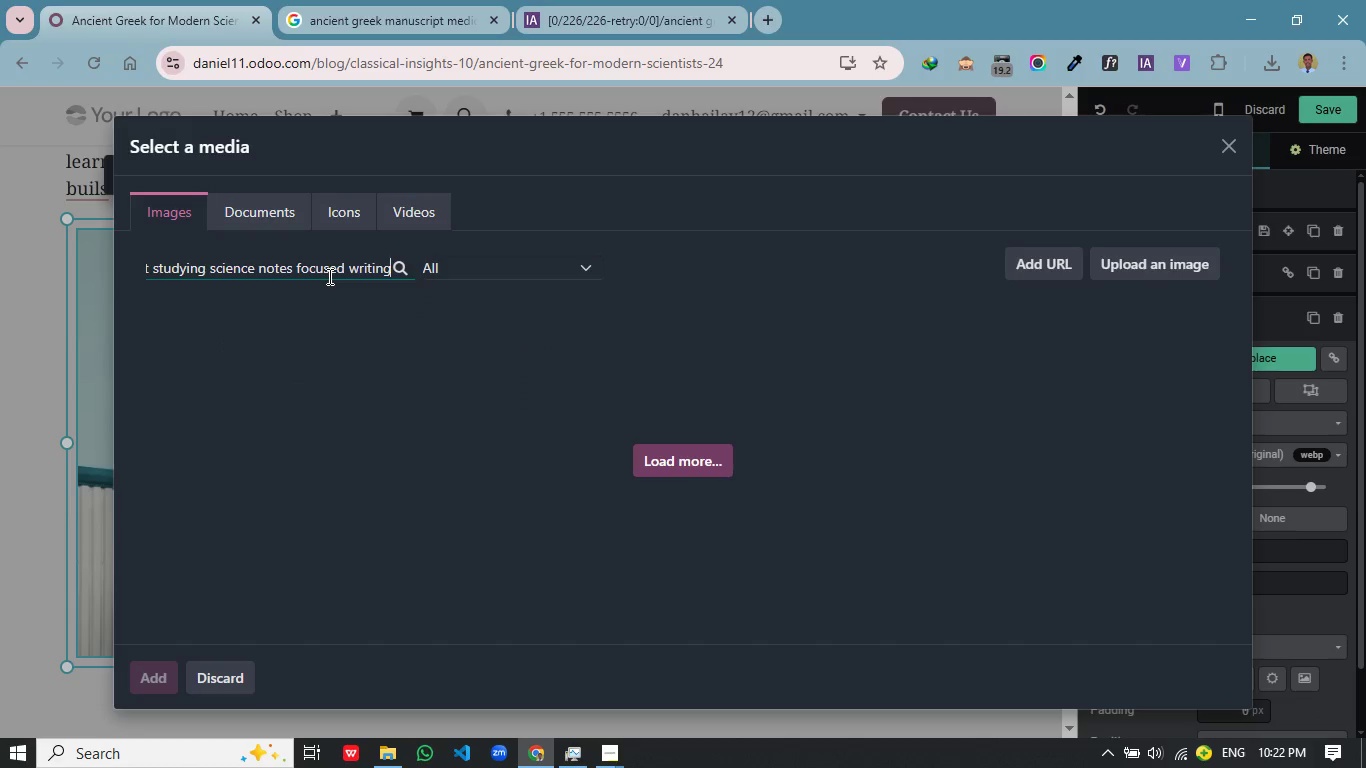 
left_click([322, 276])
 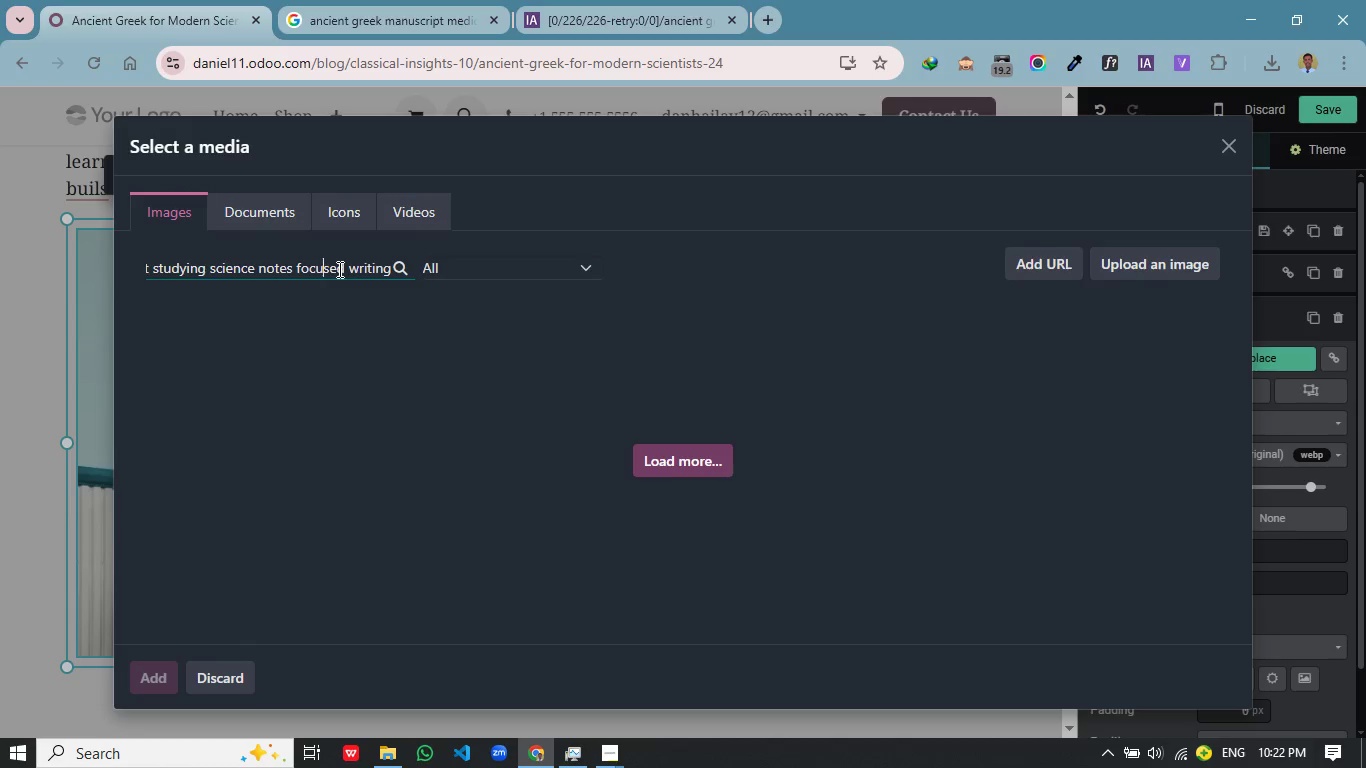 
hold_key(key=ControlLeft, duration=0.52)
 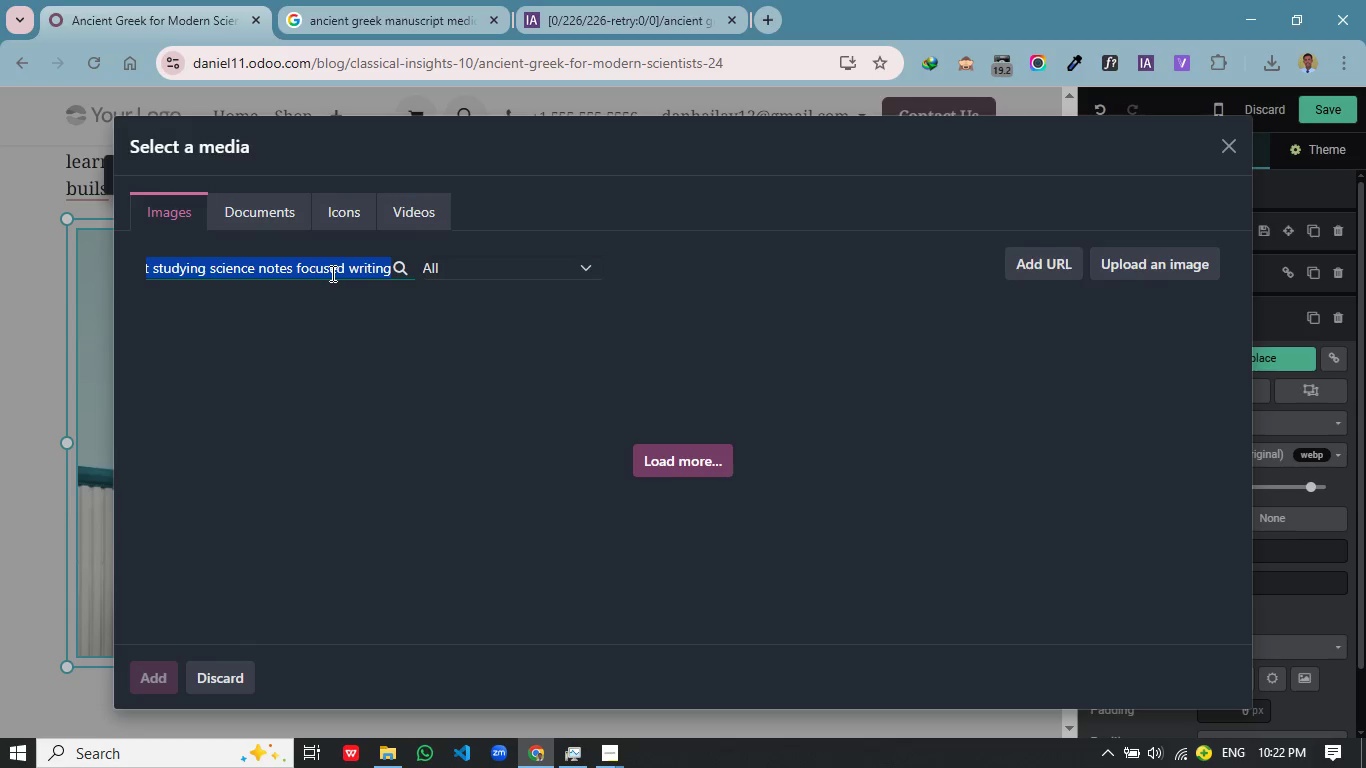 
key(A)
 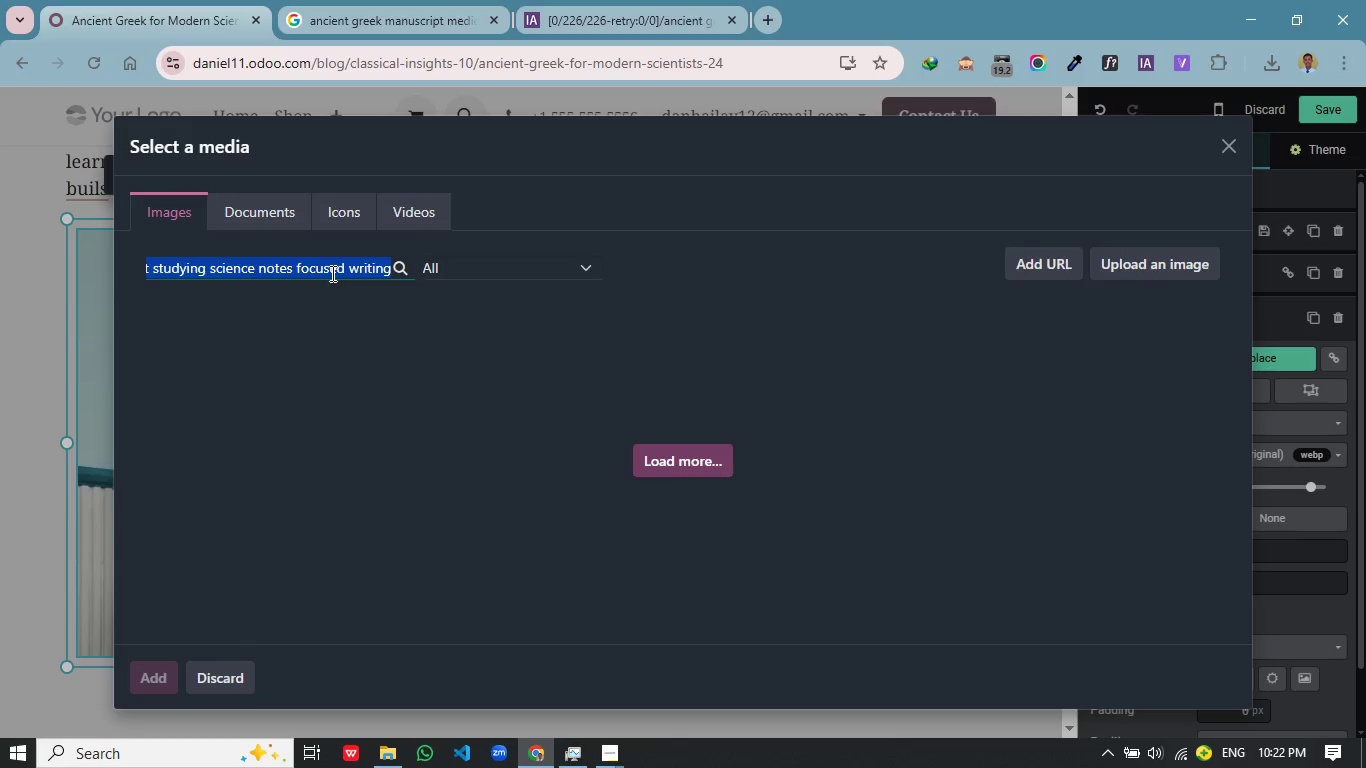 
key(Control+C)
 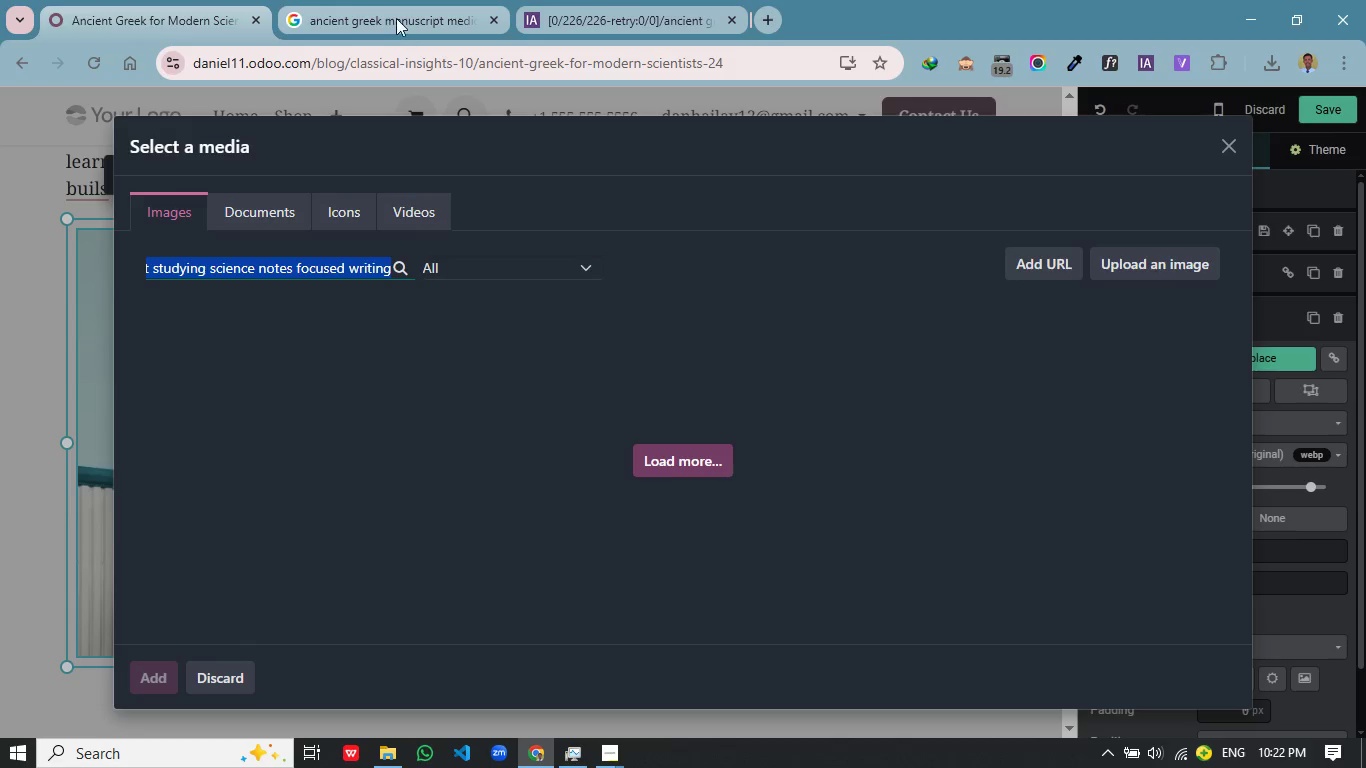 
left_click([396, 18])
 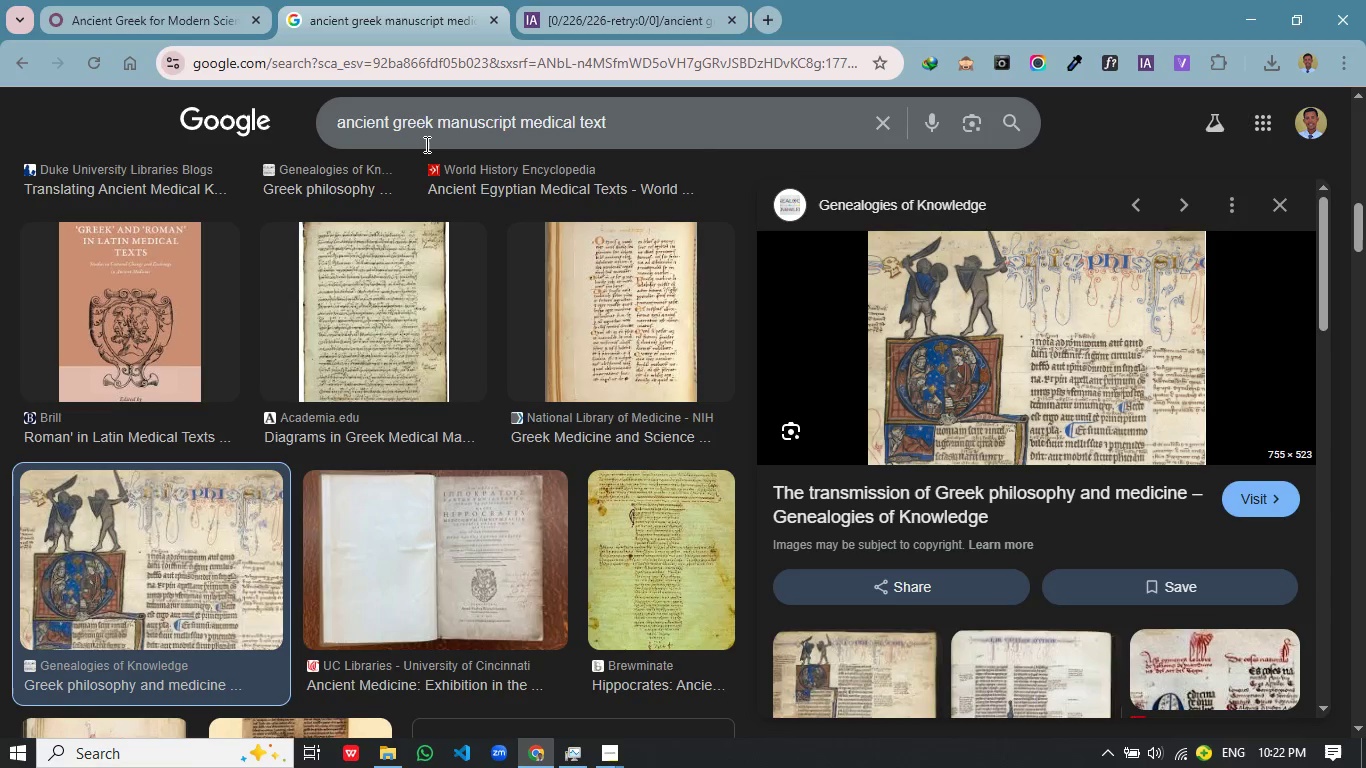 
left_click([449, 131])
 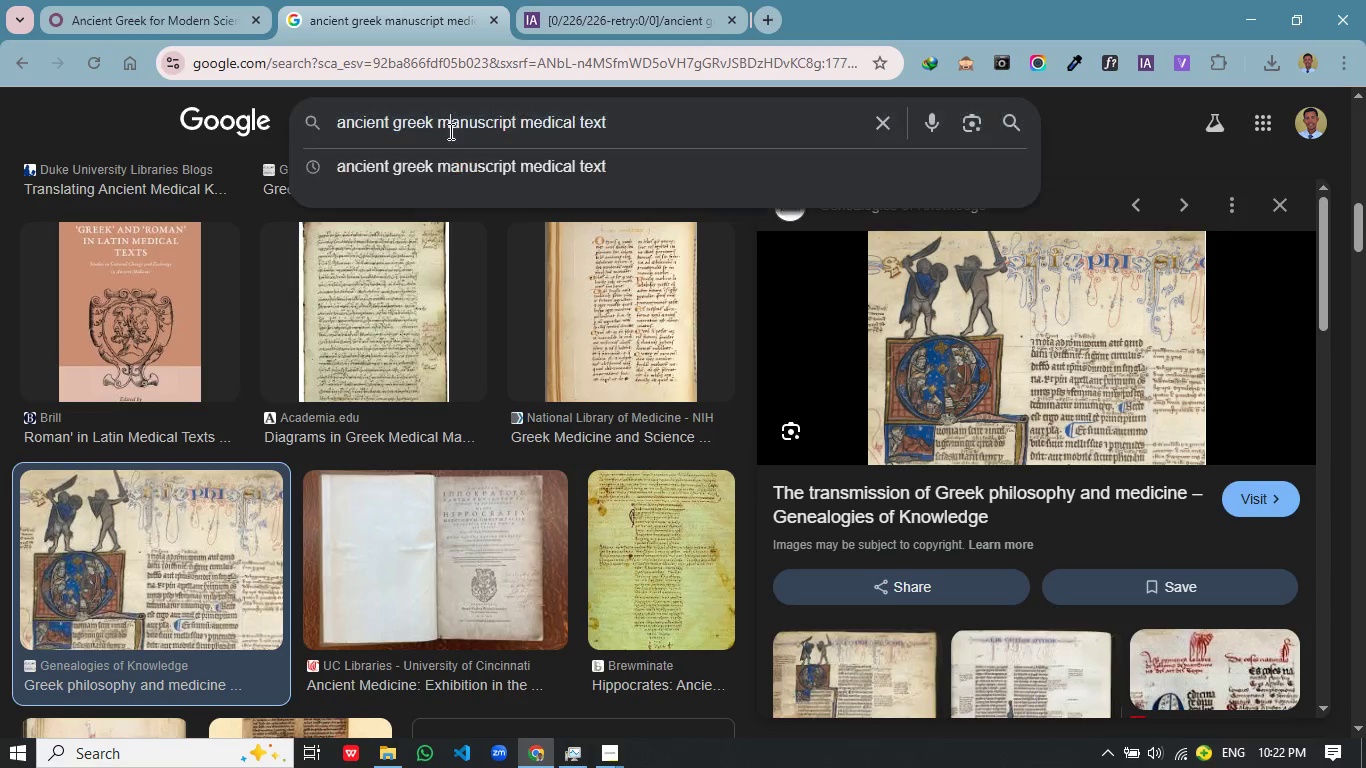 
key(Control+A)
 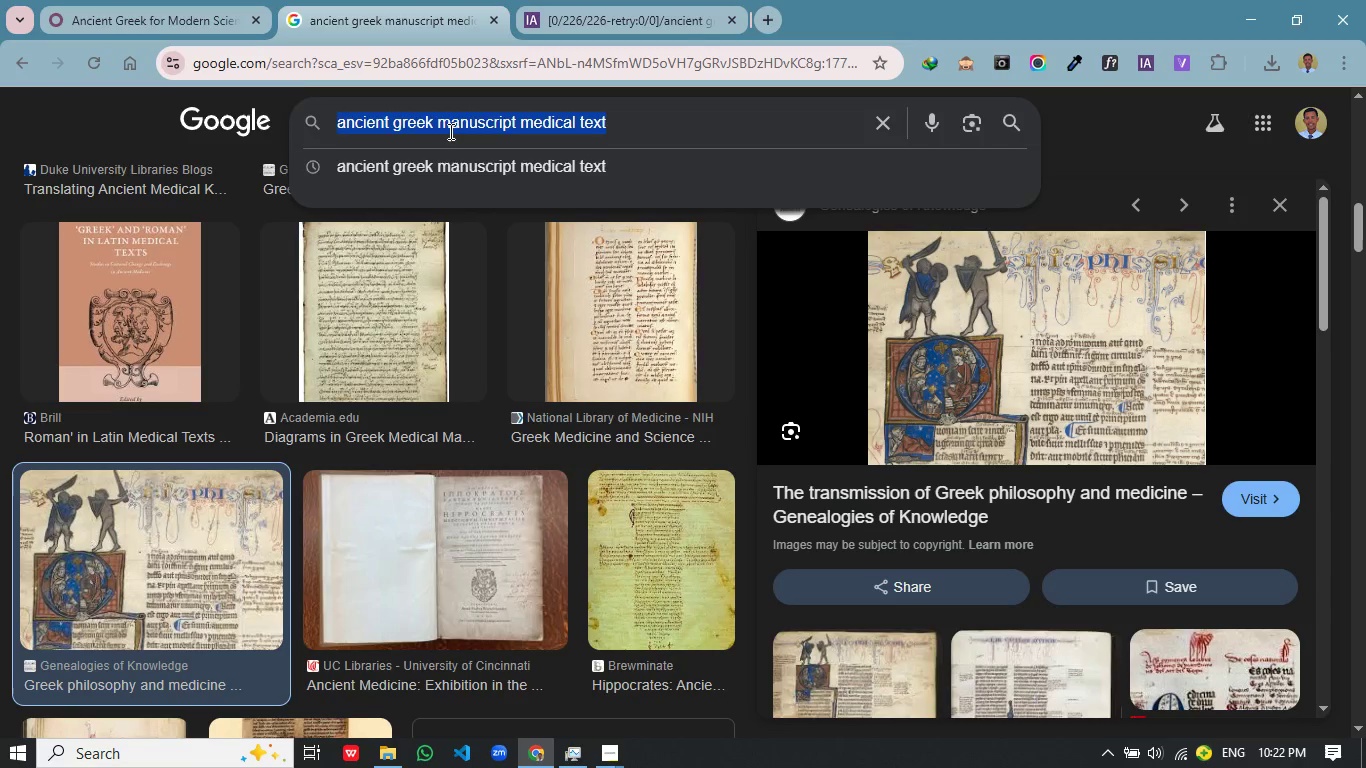 
key(Control+V)
 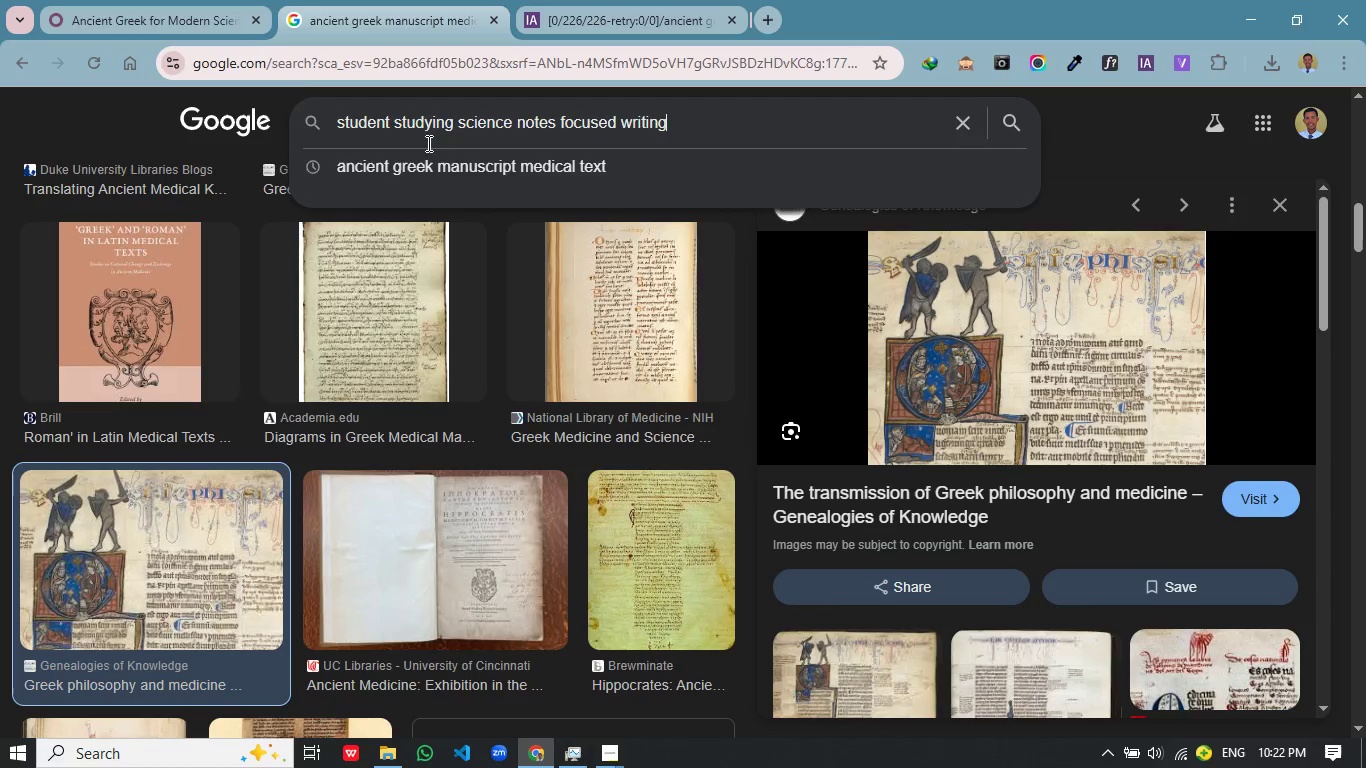 
key(Enter)
 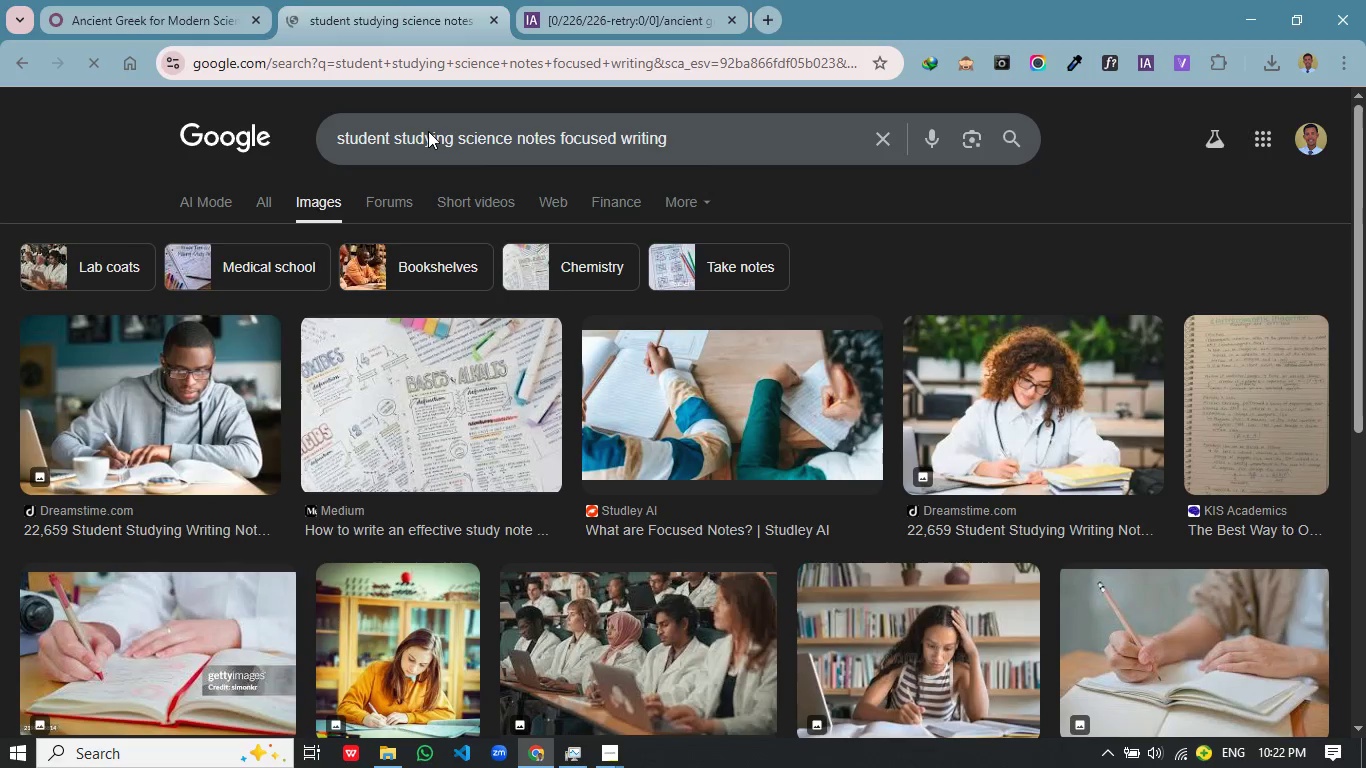 
wait(7.33)
 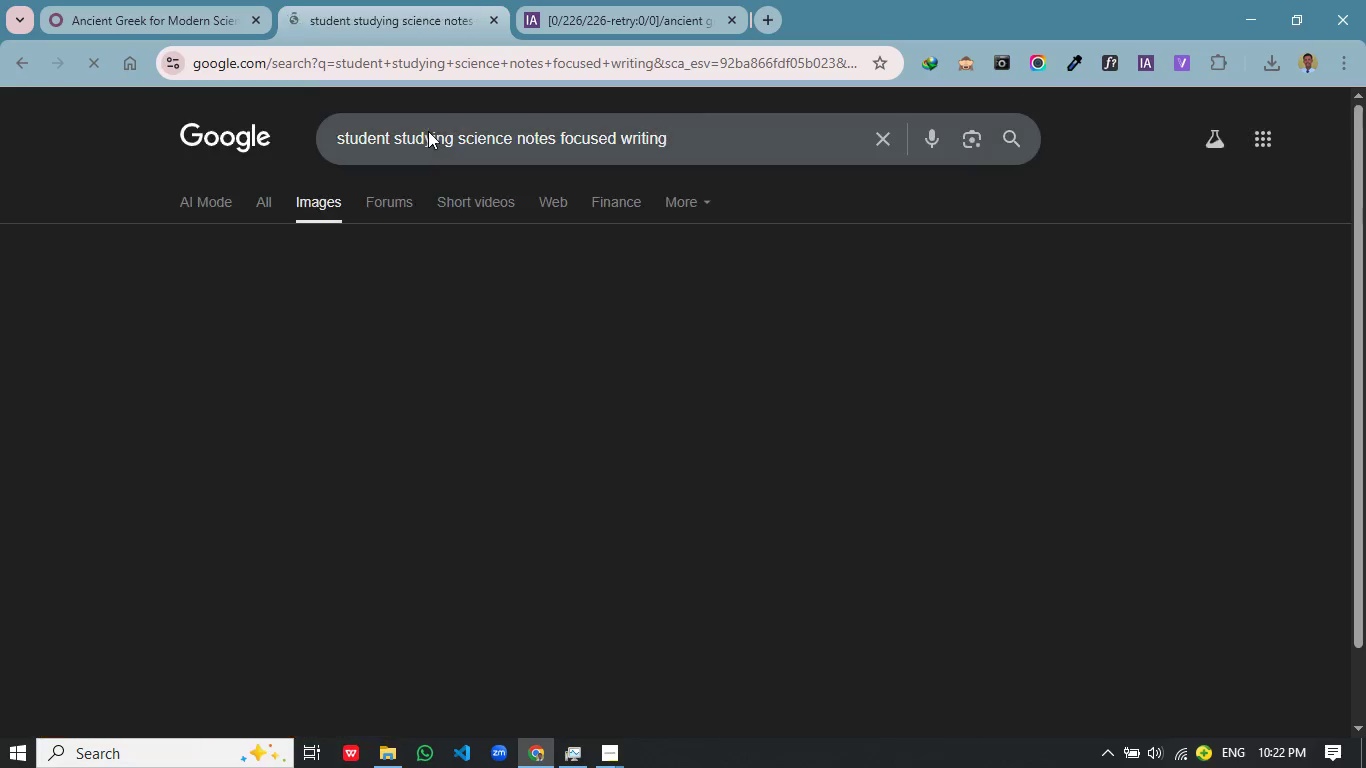 
scroll: coordinate [747, 477], scroll_direction: up, amount: 1.0
 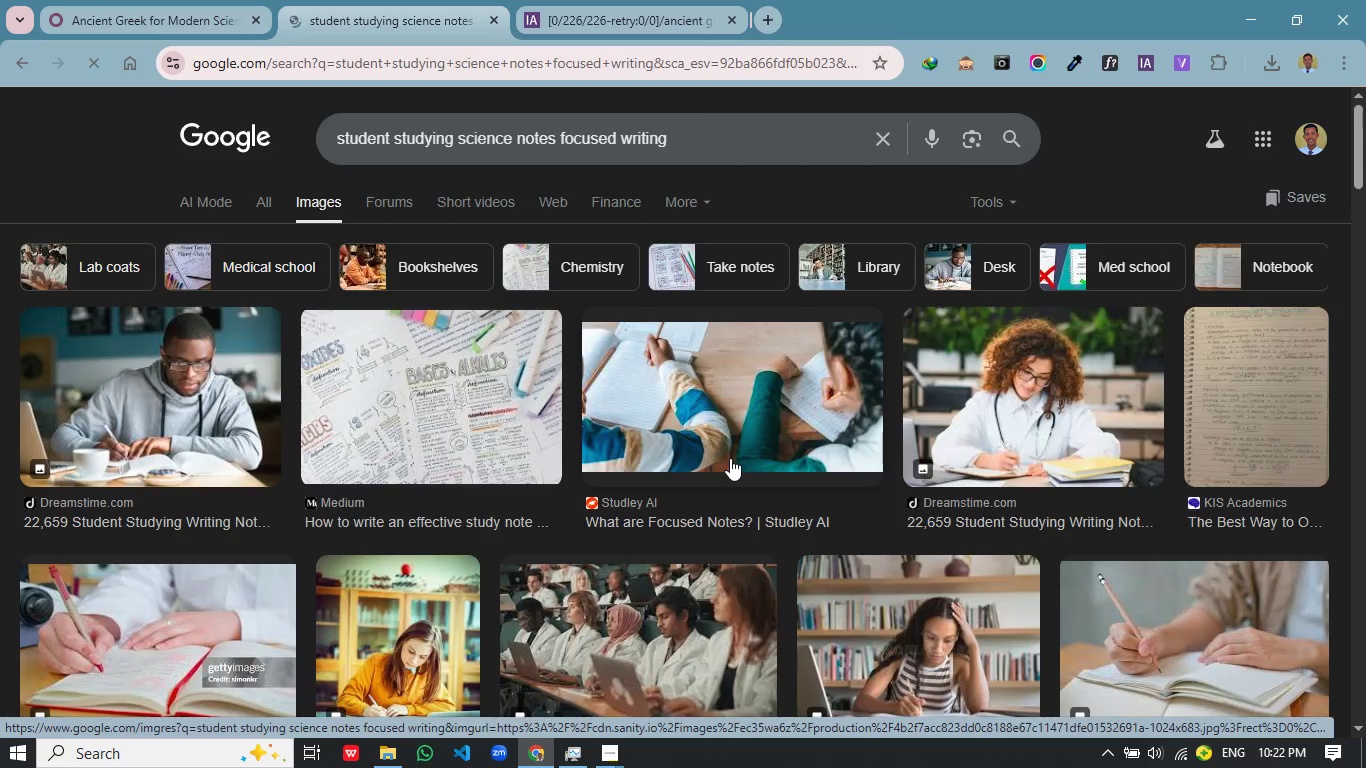 
scroll: coordinate [657, 478], scroll_direction: down, amount: 4.0
 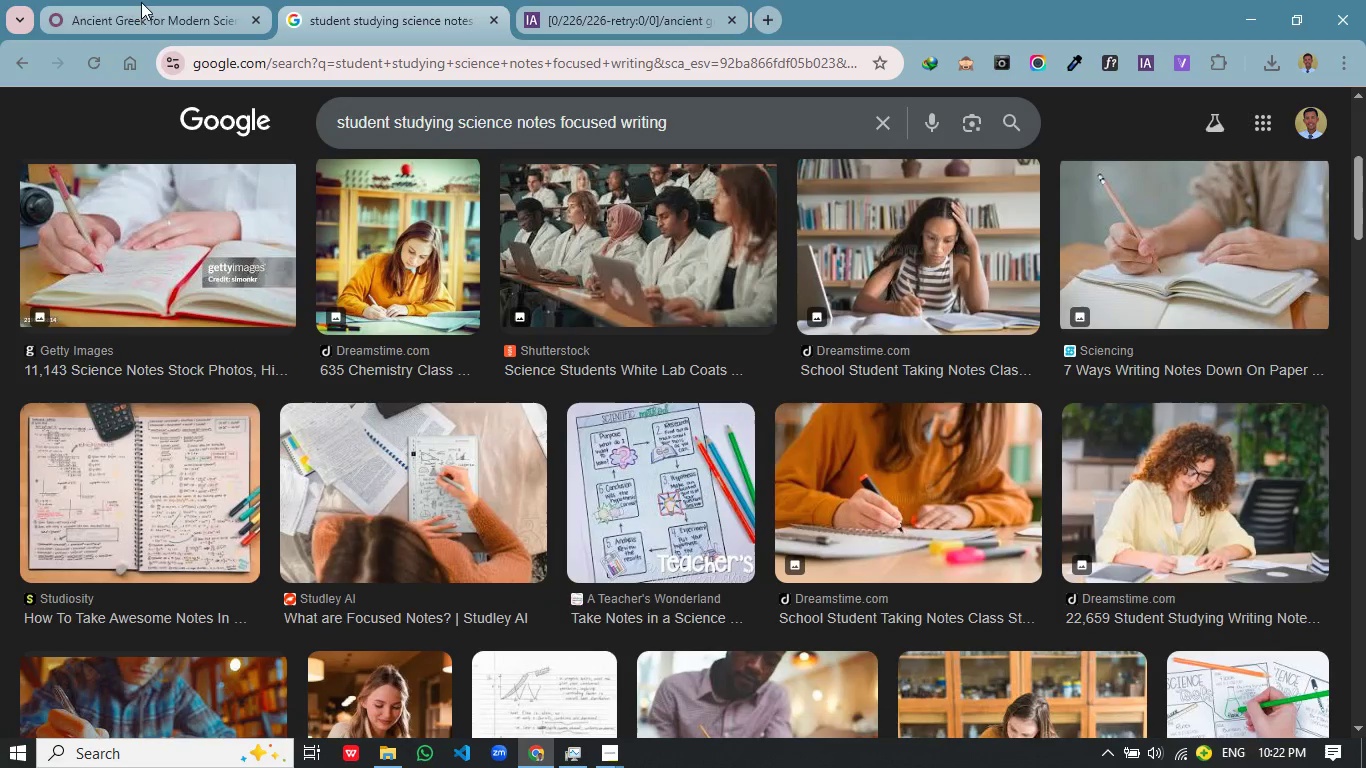 
left_click([141, 2])
 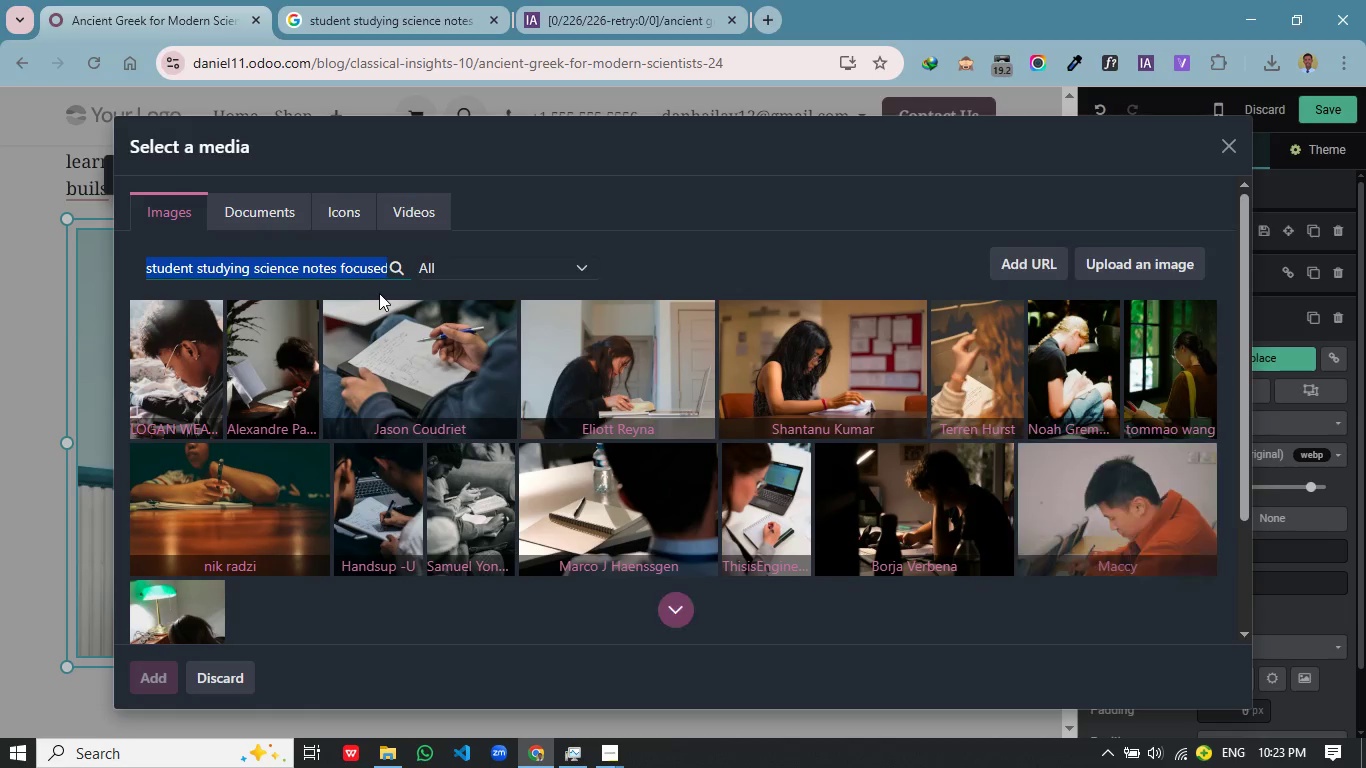 
wait(17.0)
 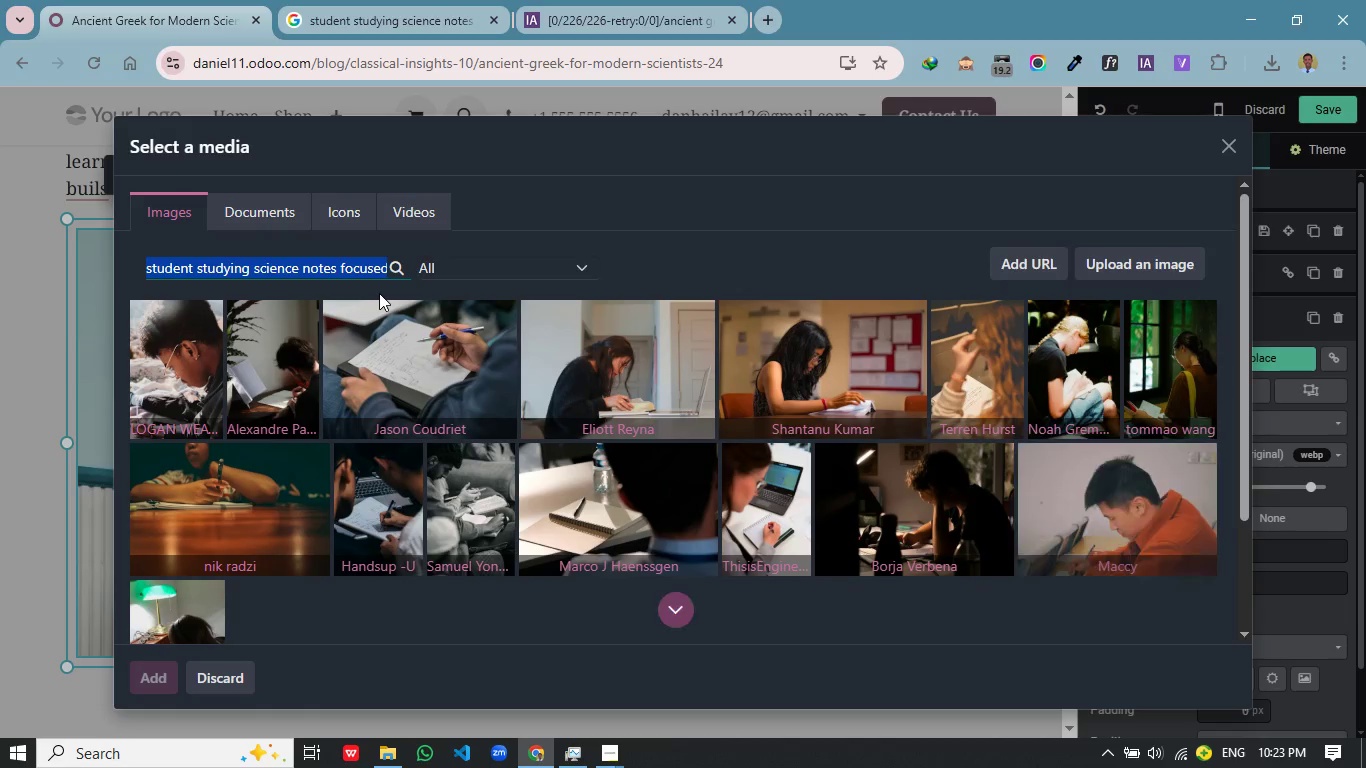 
mouse_move([601, 425])
 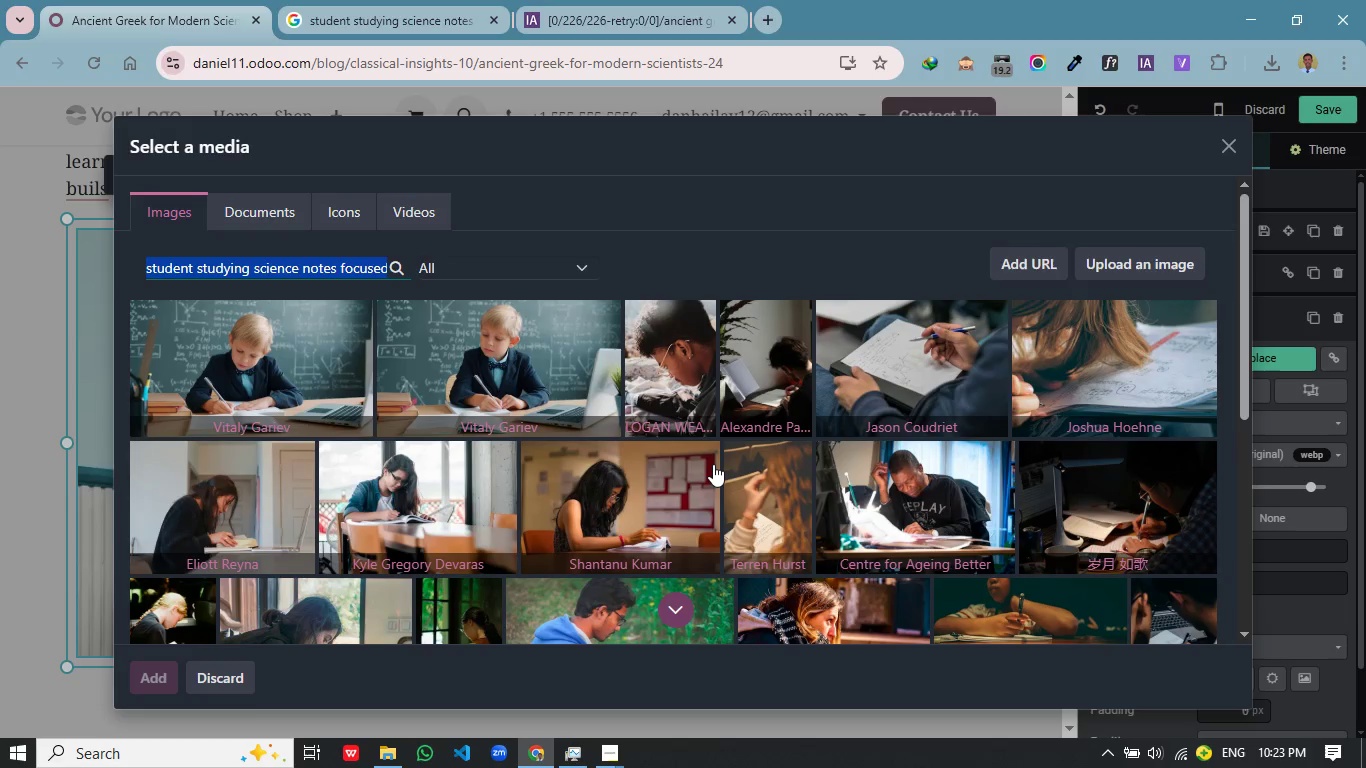 
wait(18.08)
 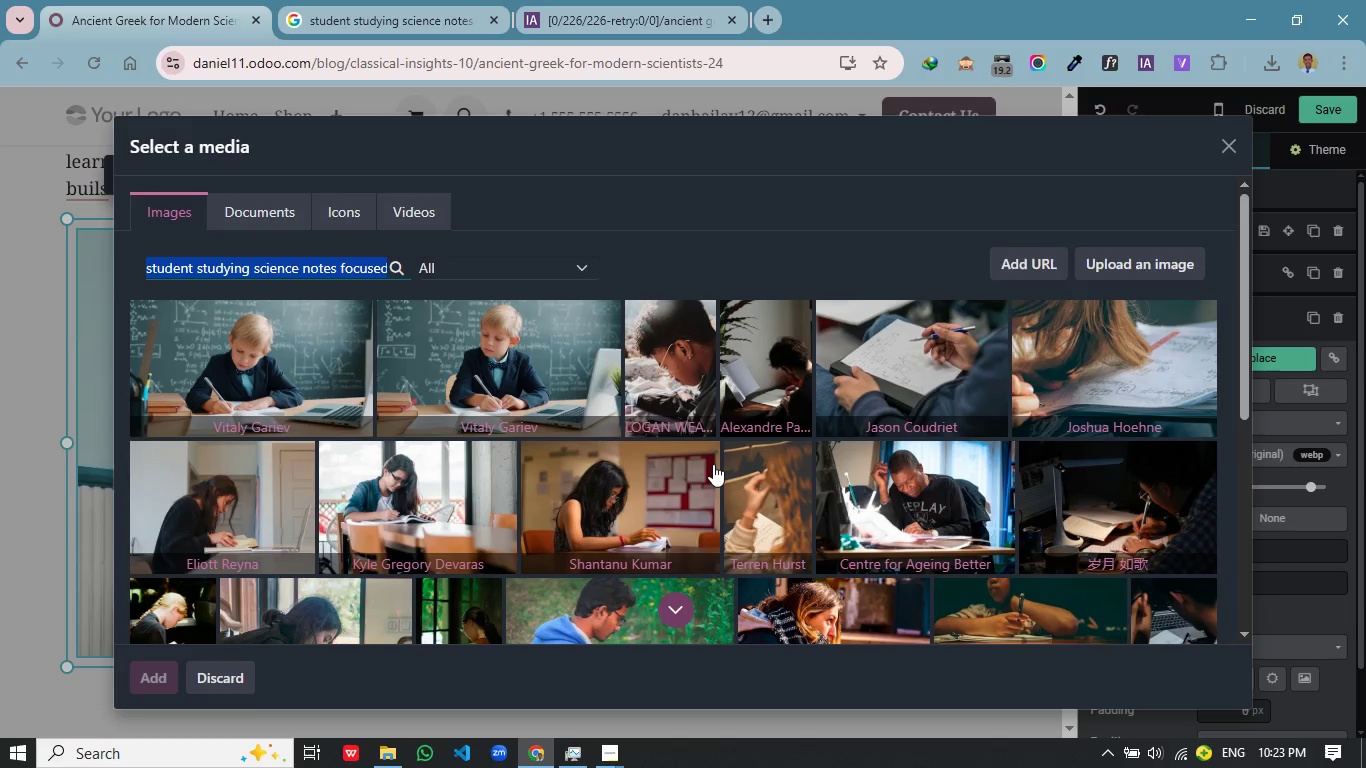 
scroll: coordinate [858, 476], scroll_direction: down, amount: 4.0
 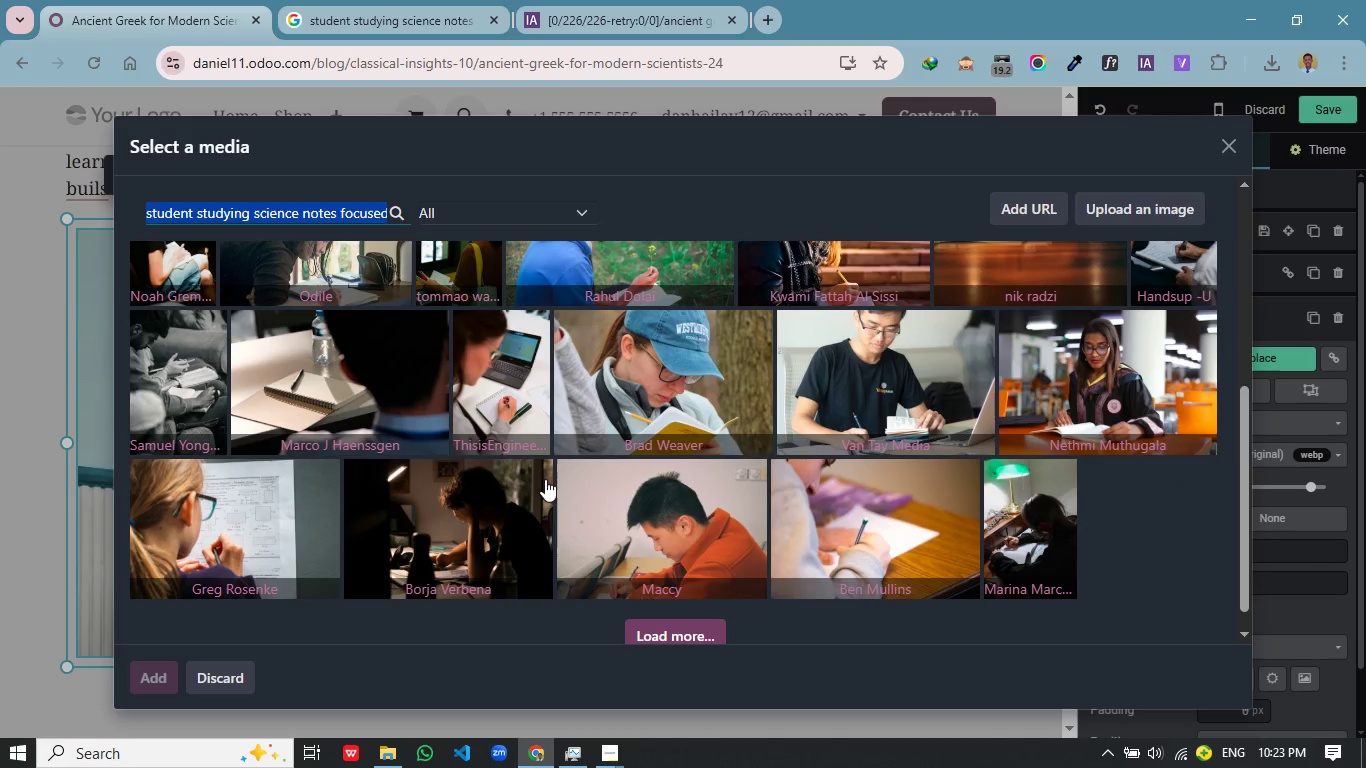 
left_click([230, 507])
 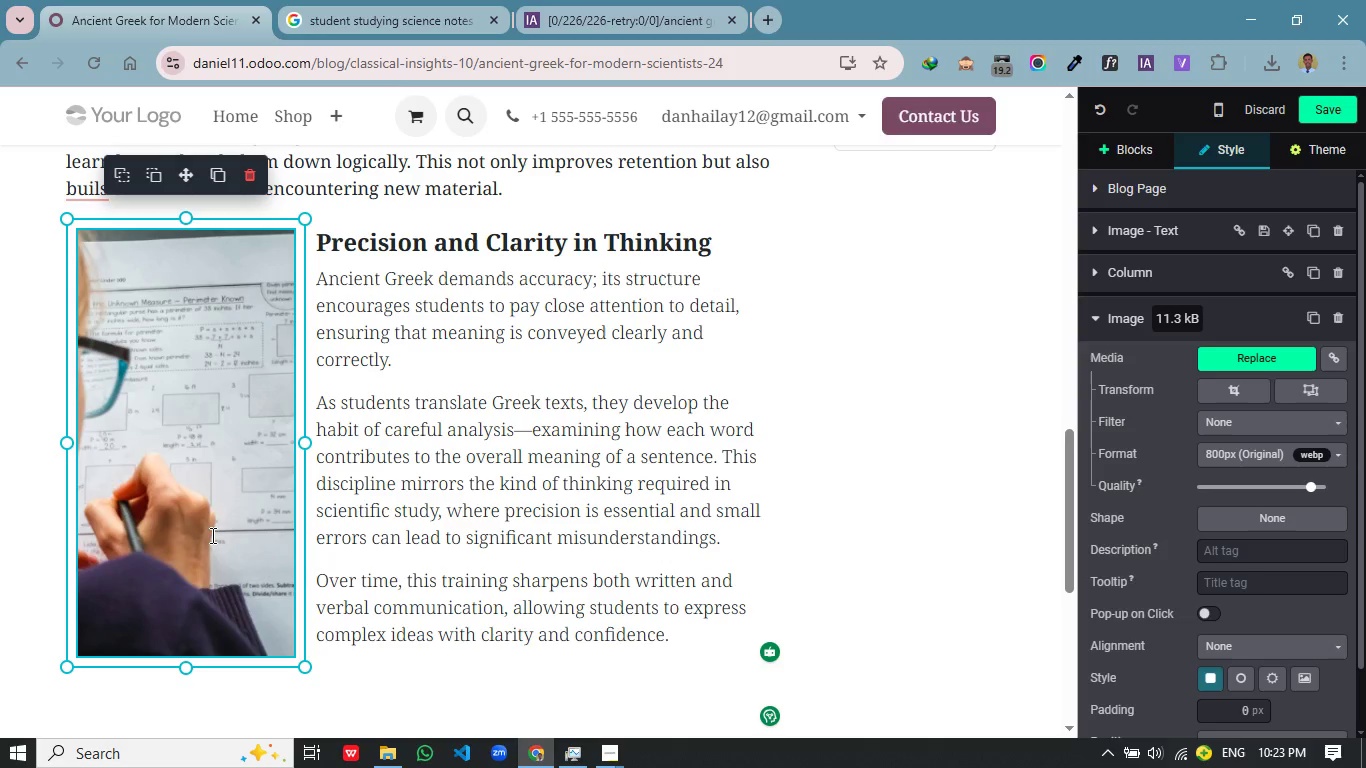 
wait(14.81)
 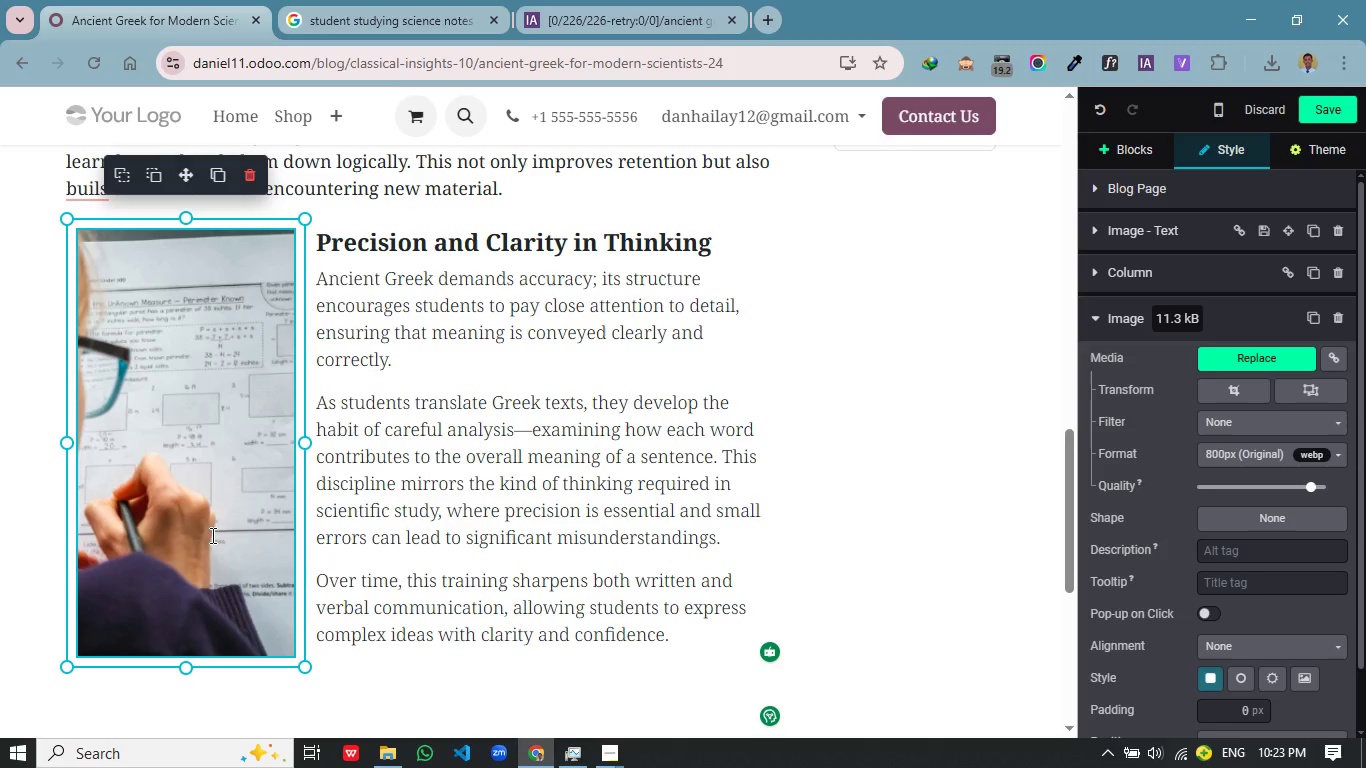 
left_click([249, 453])
 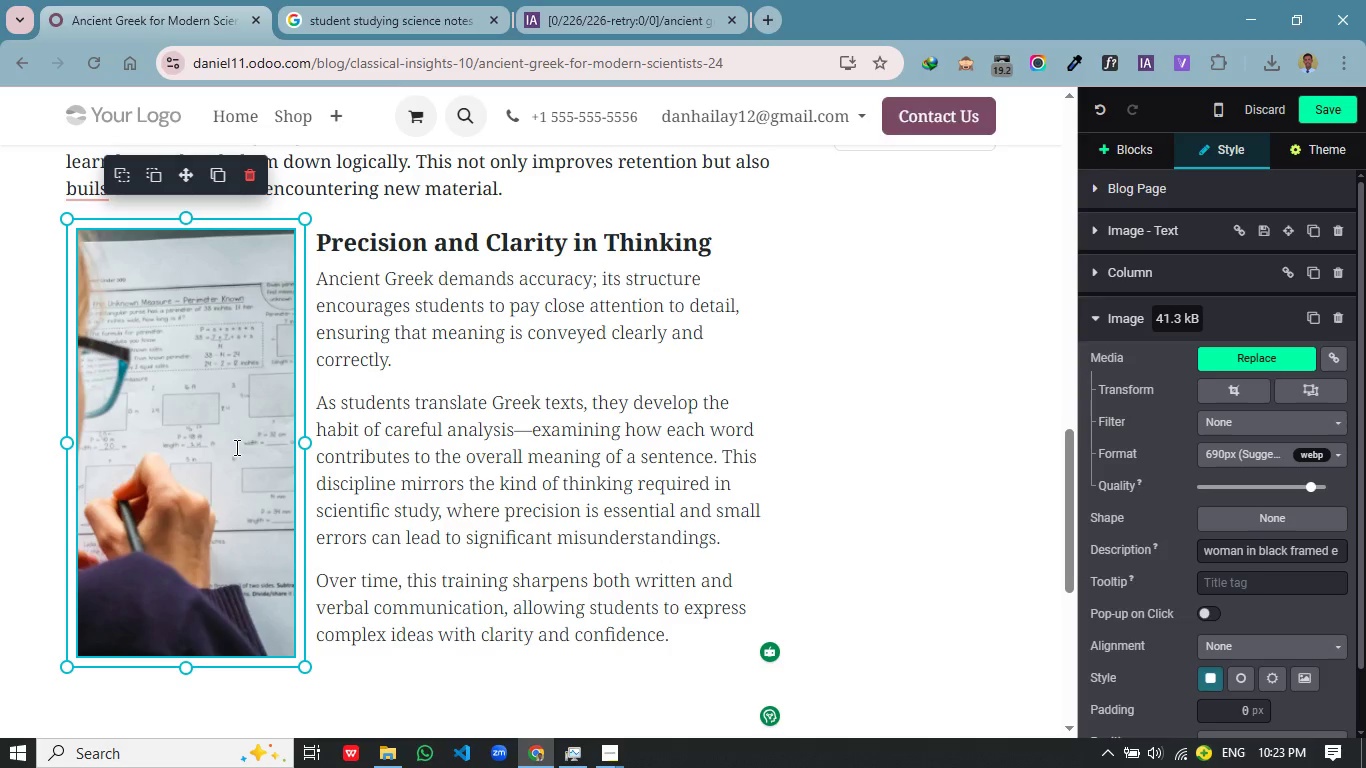 
wait(13.7)
 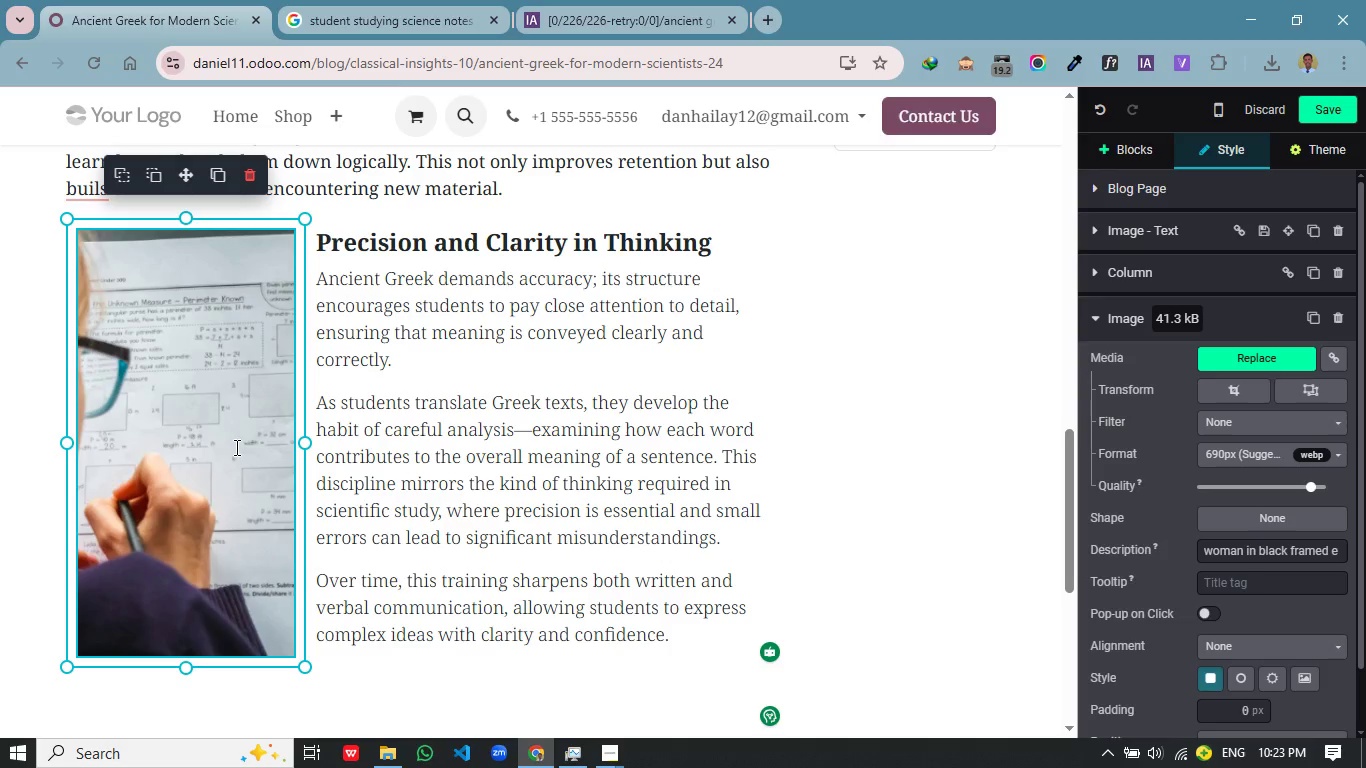 
left_click([411, 4])
 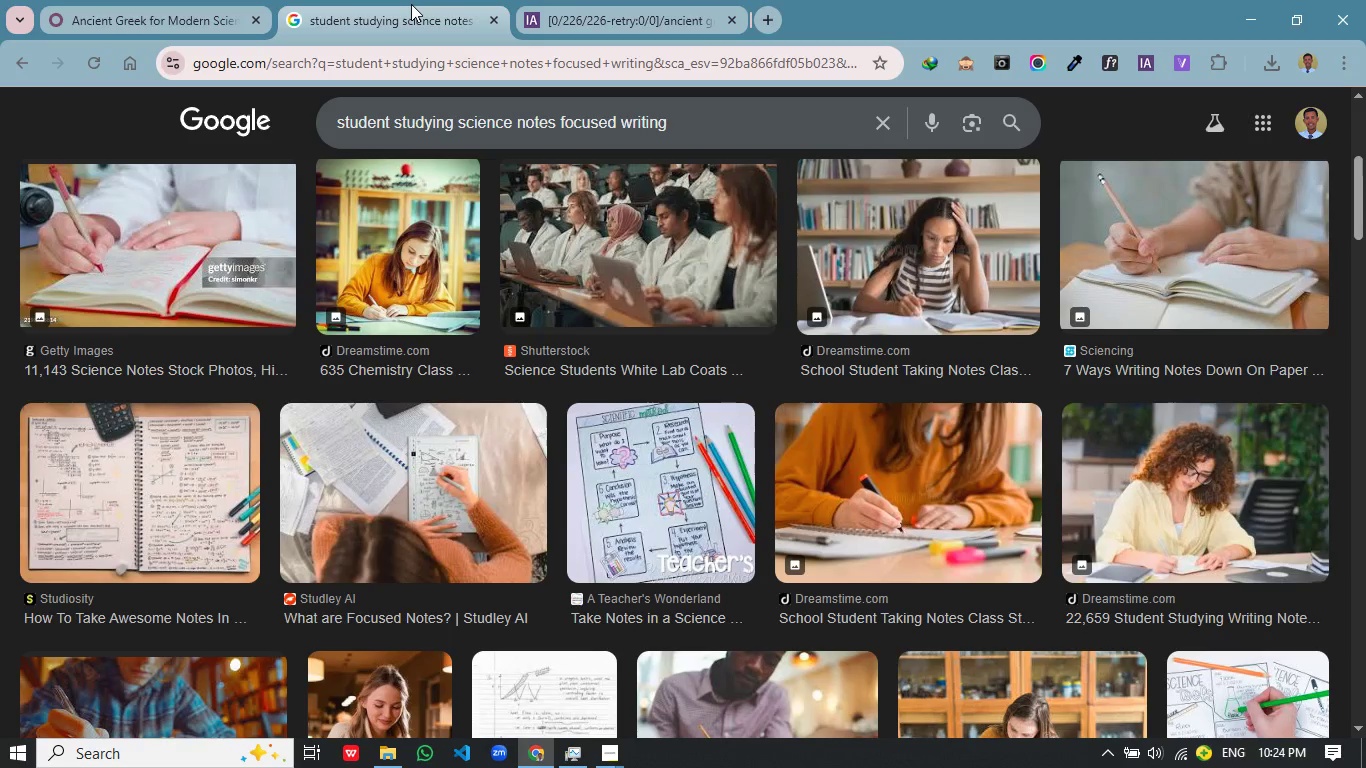 
left_click([208, 12])
 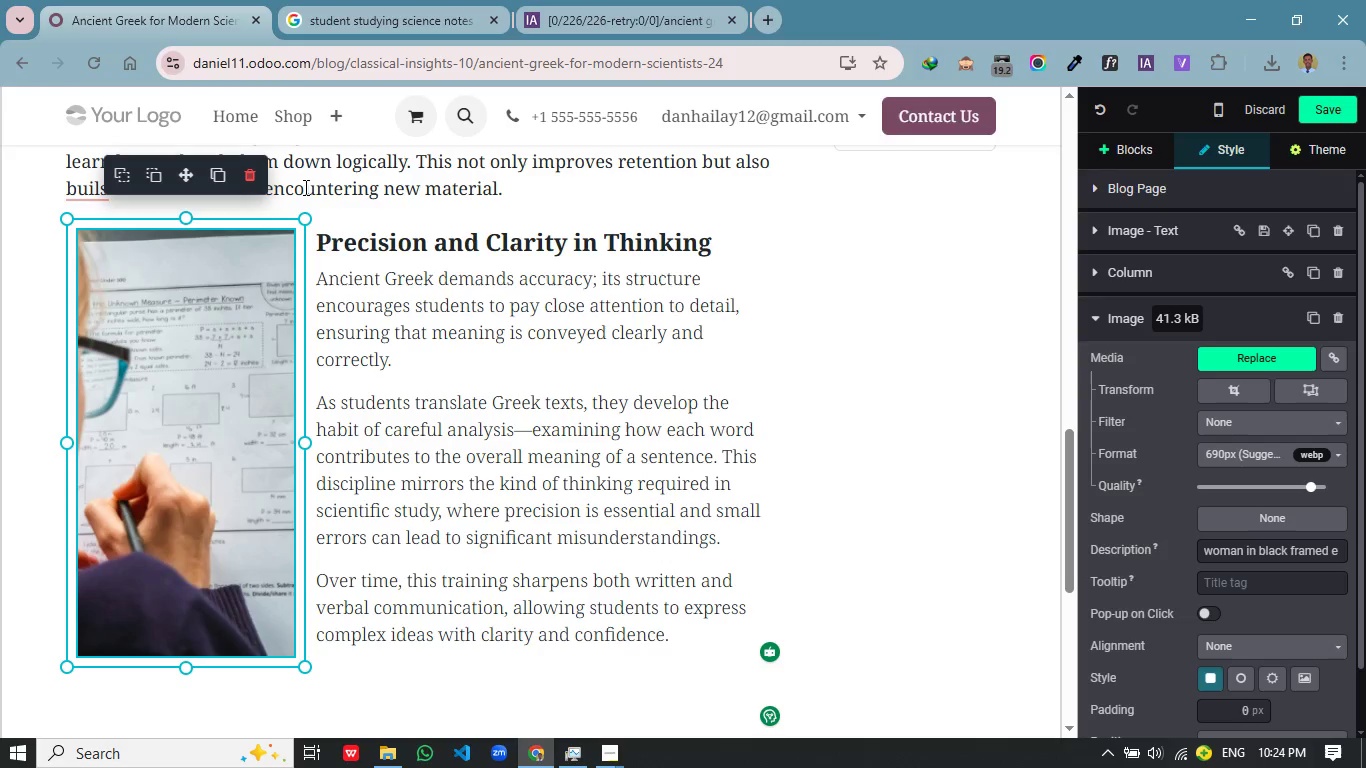 
left_click([376, 0])
 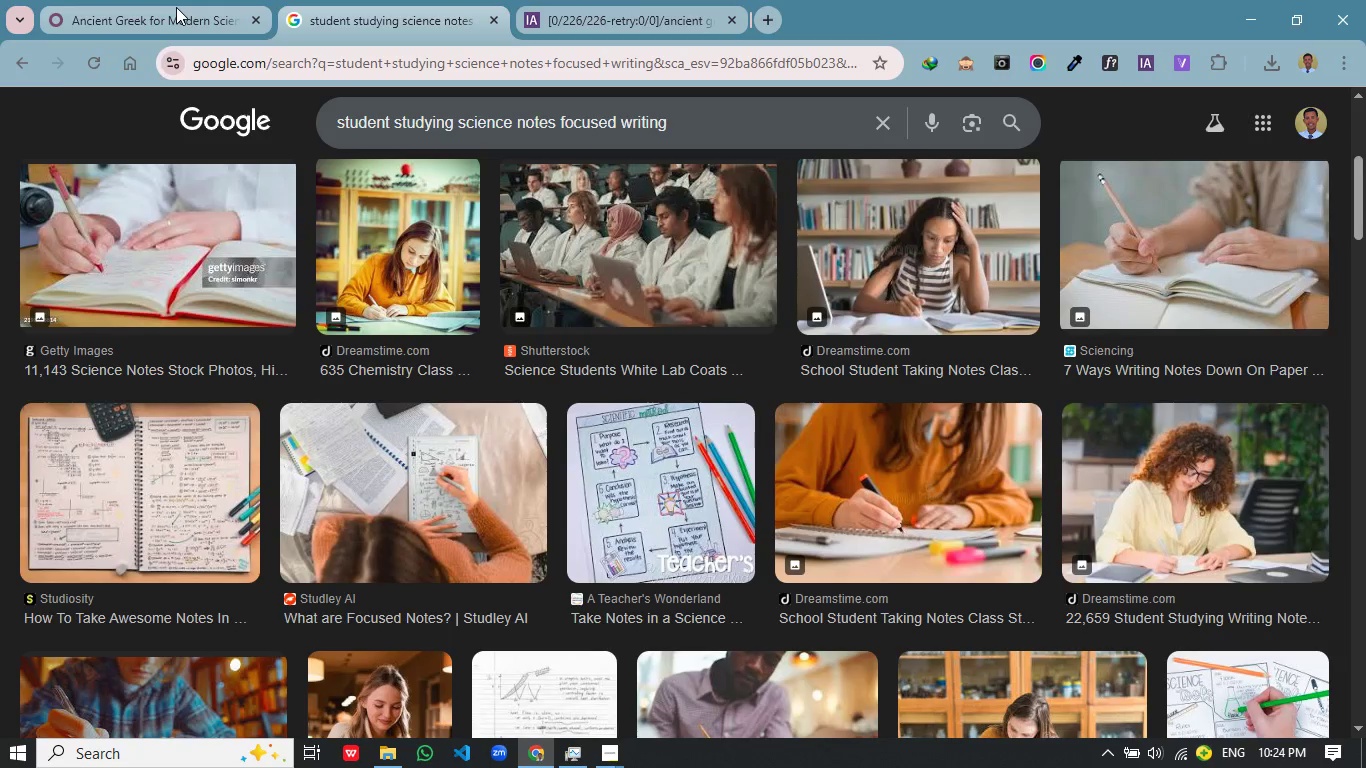 
wait(9.81)
 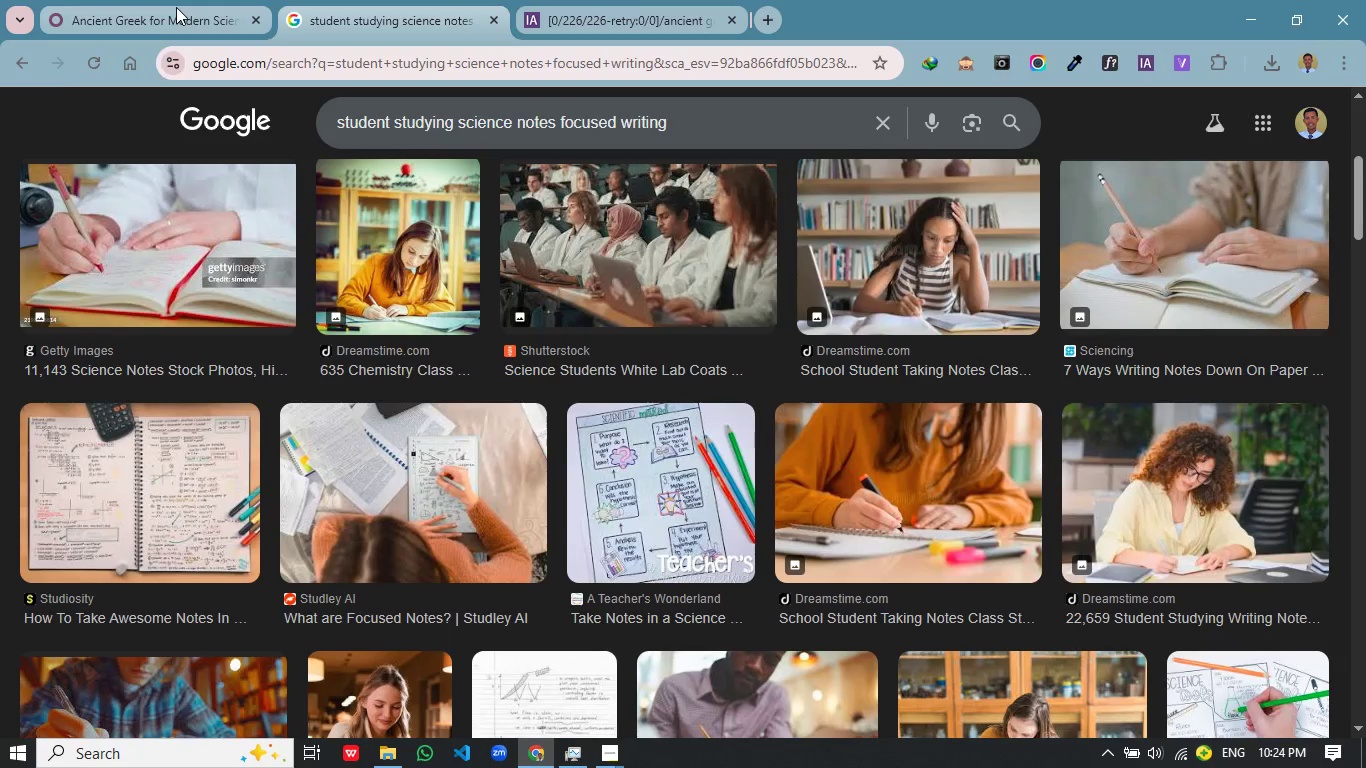 
left_click([441, 495])
 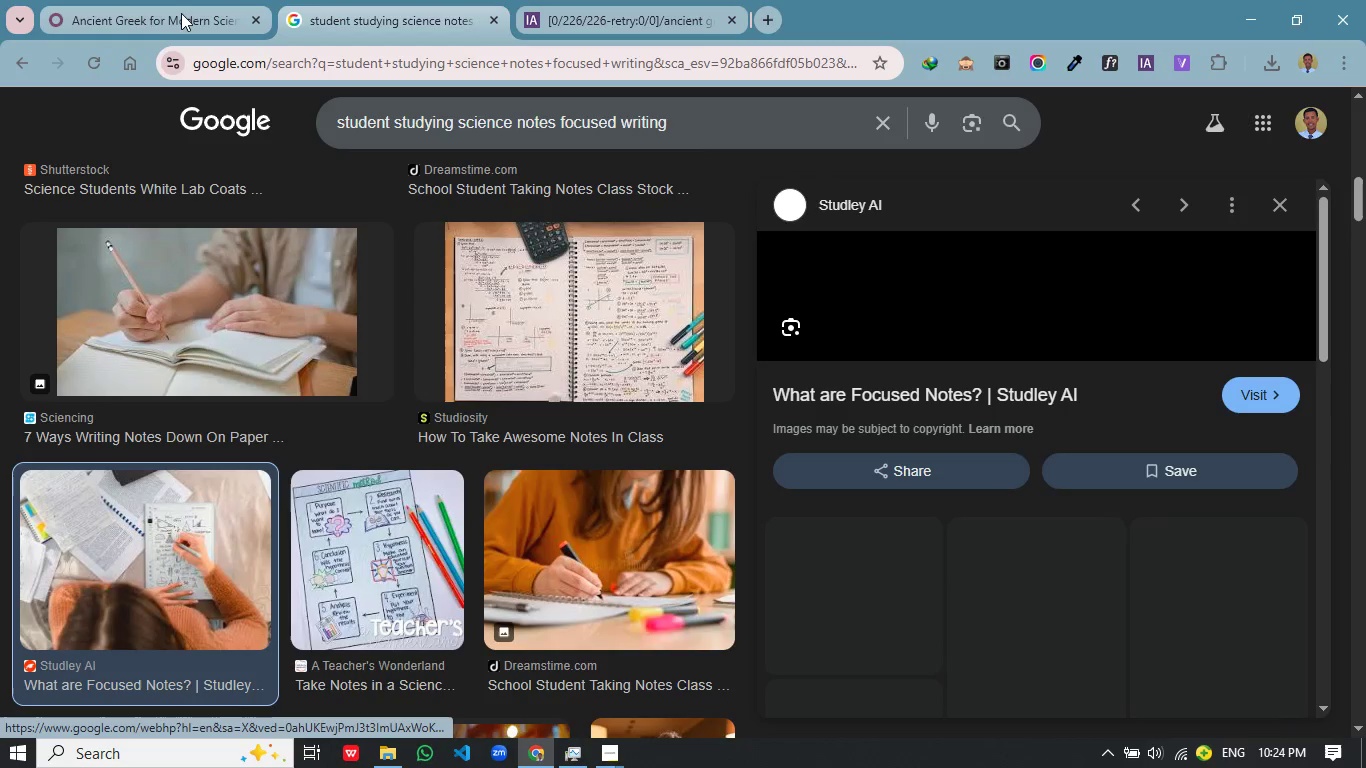 
left_click([181, 13])
 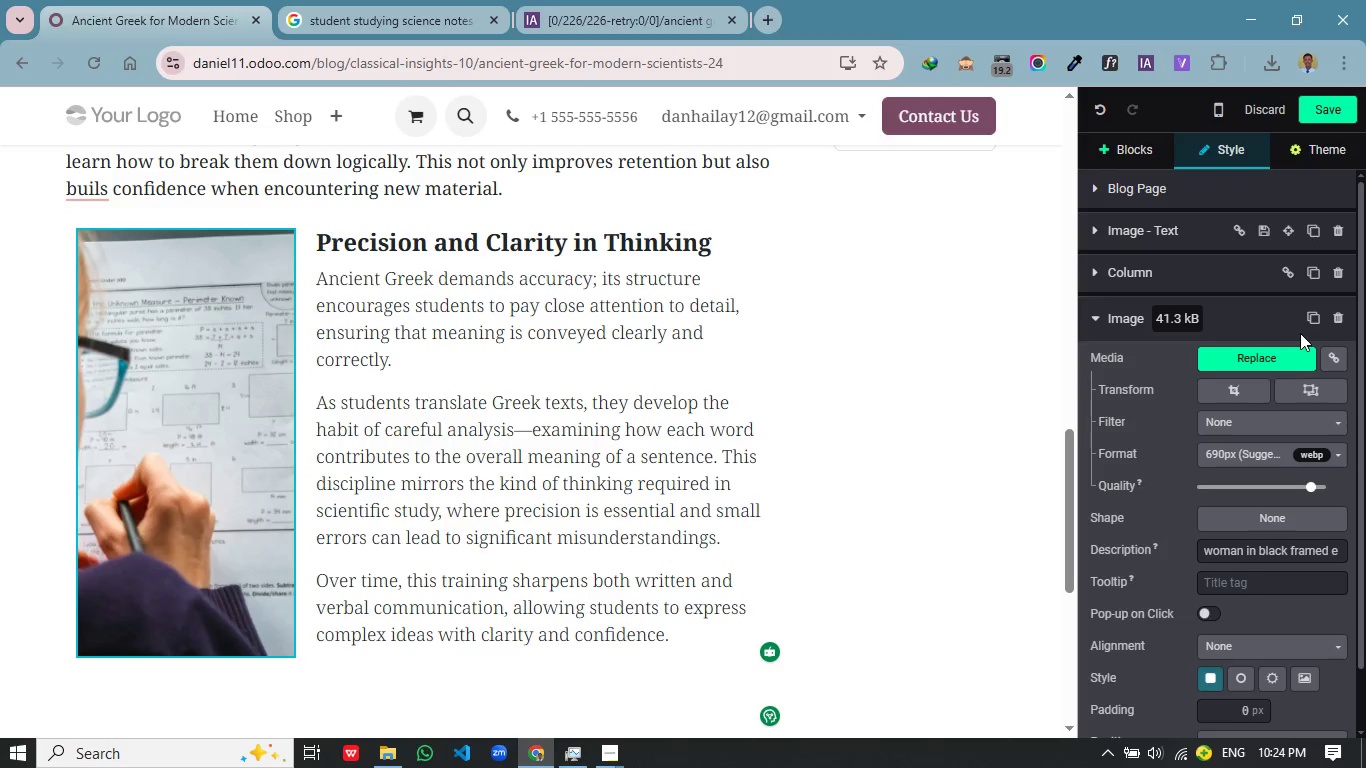 
left_click([1280, 361])
 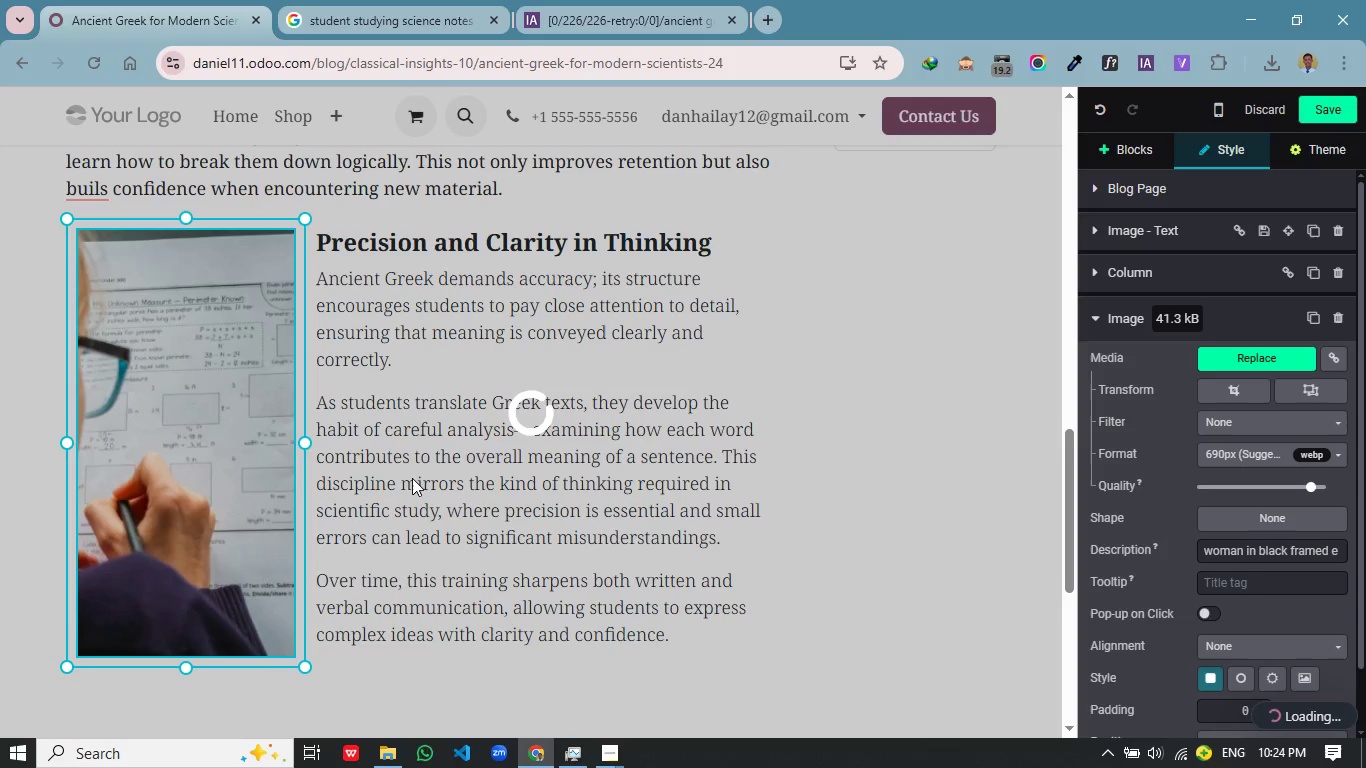 
wait(15.97)
 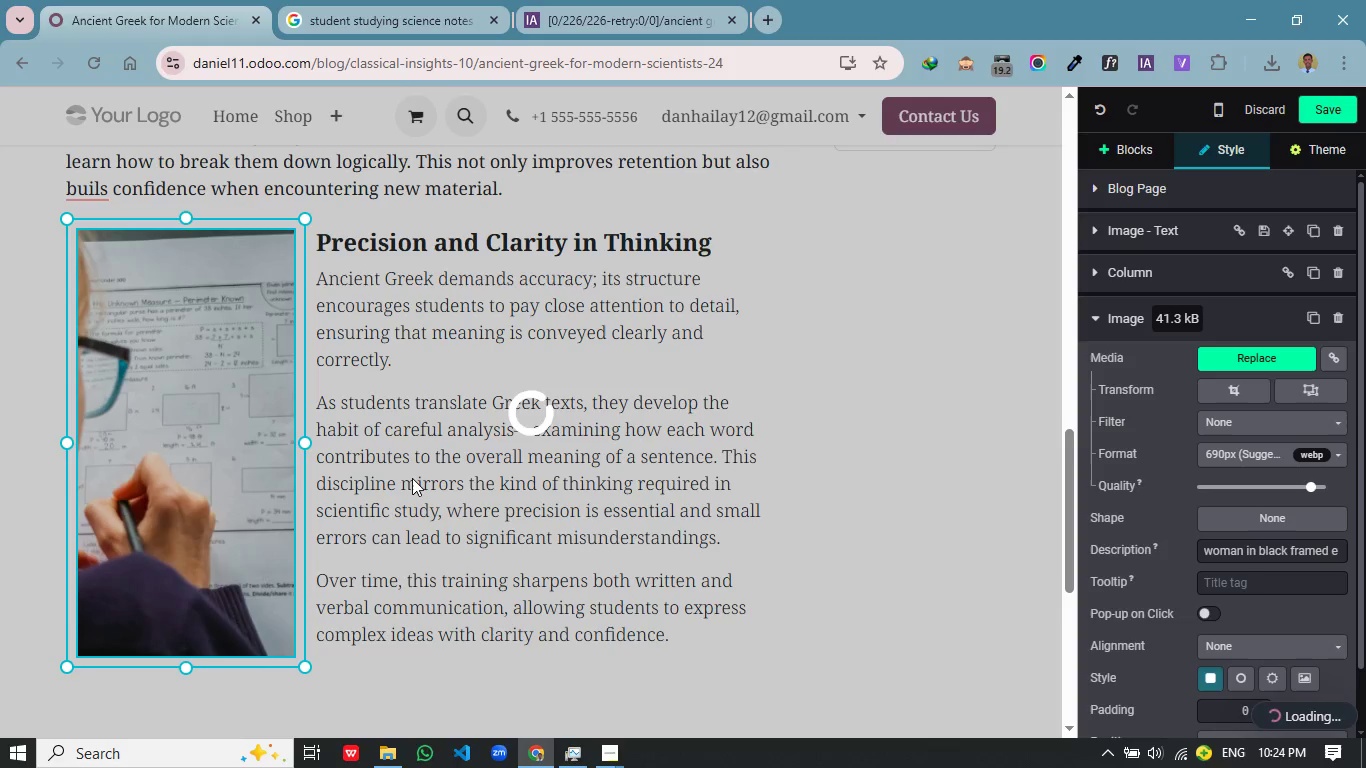 
left_click([1187, 756])
 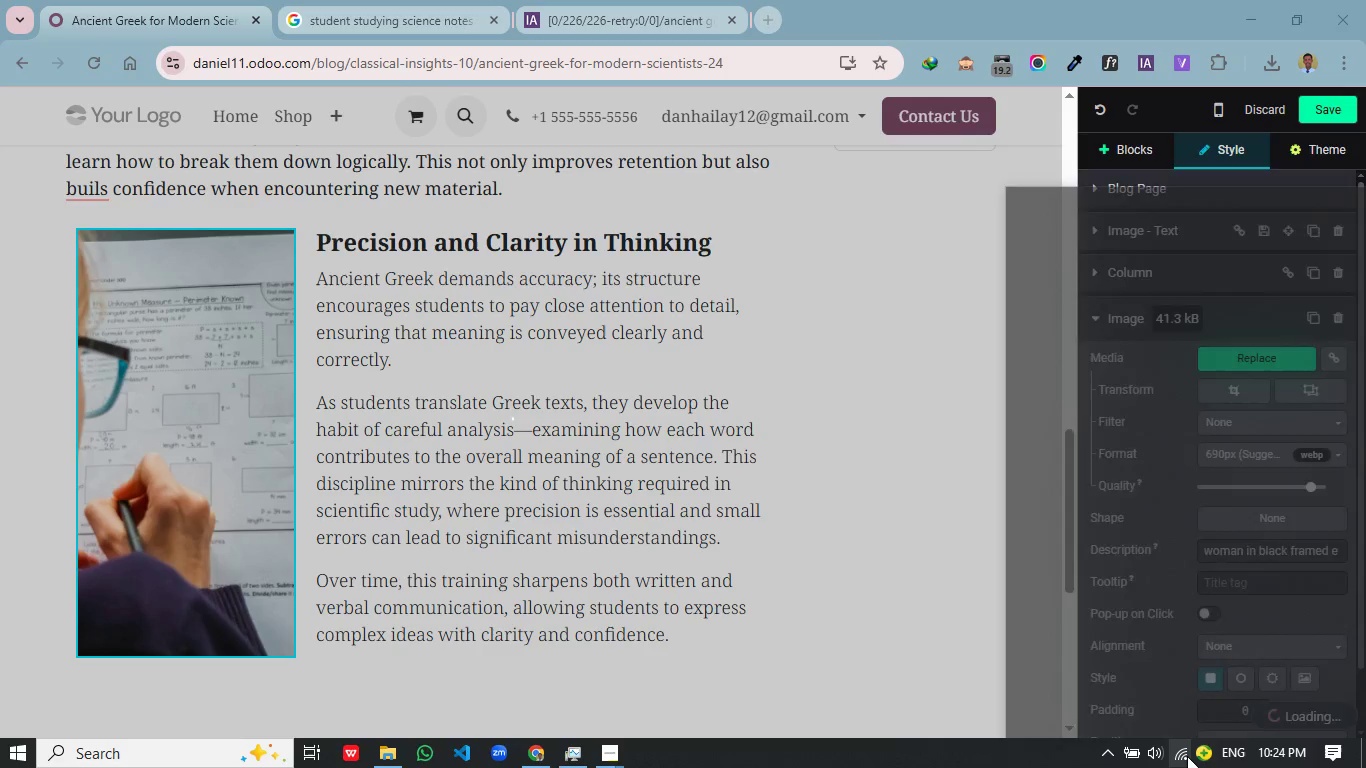 
mouse_move([1159, 758])
 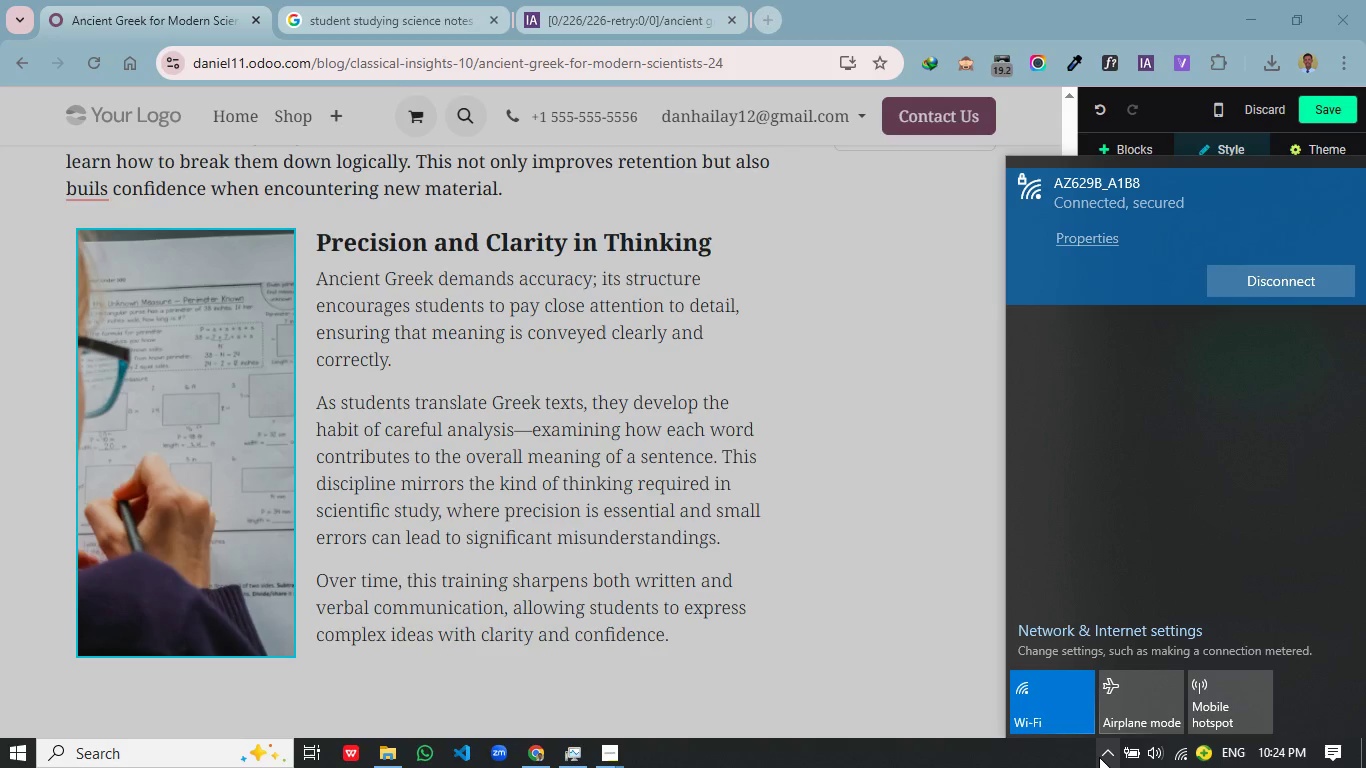 
left_click([1099, 757])
 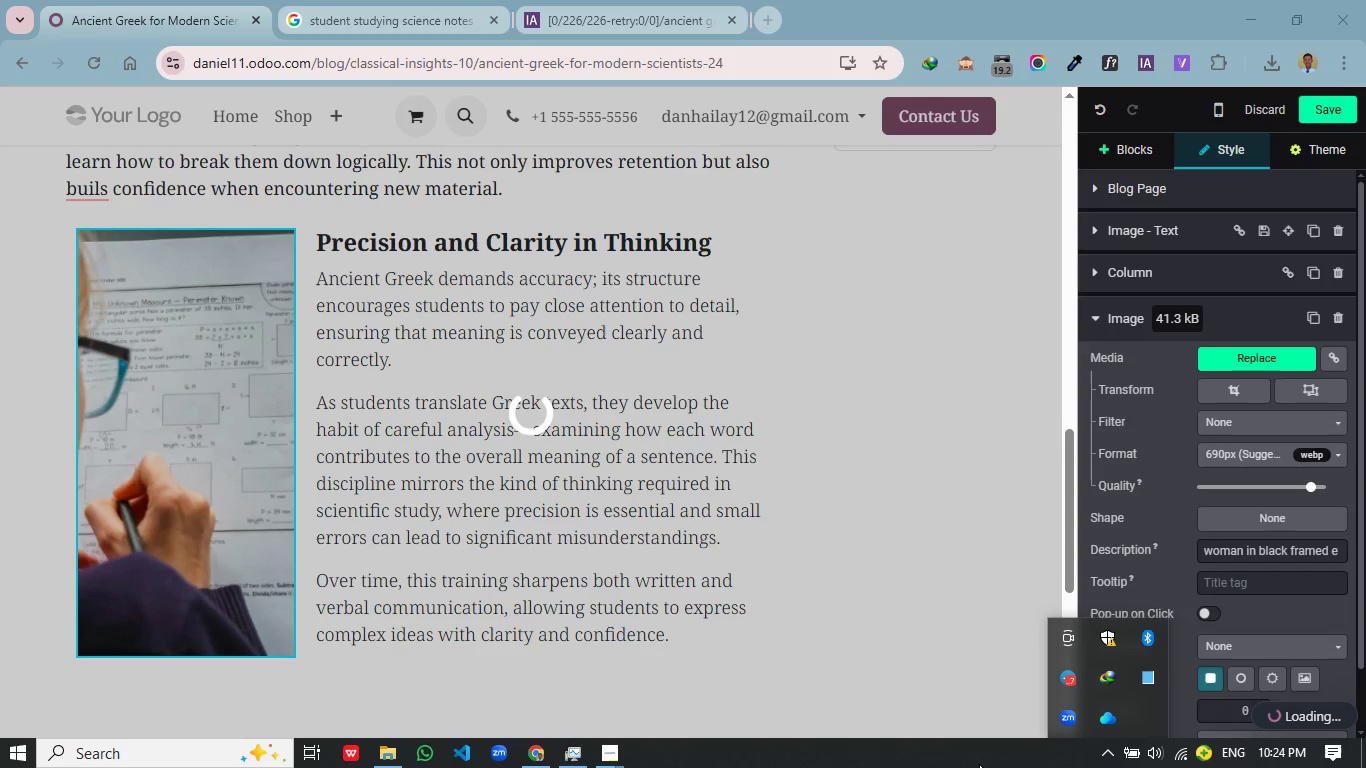 
left_click([979, 764])
 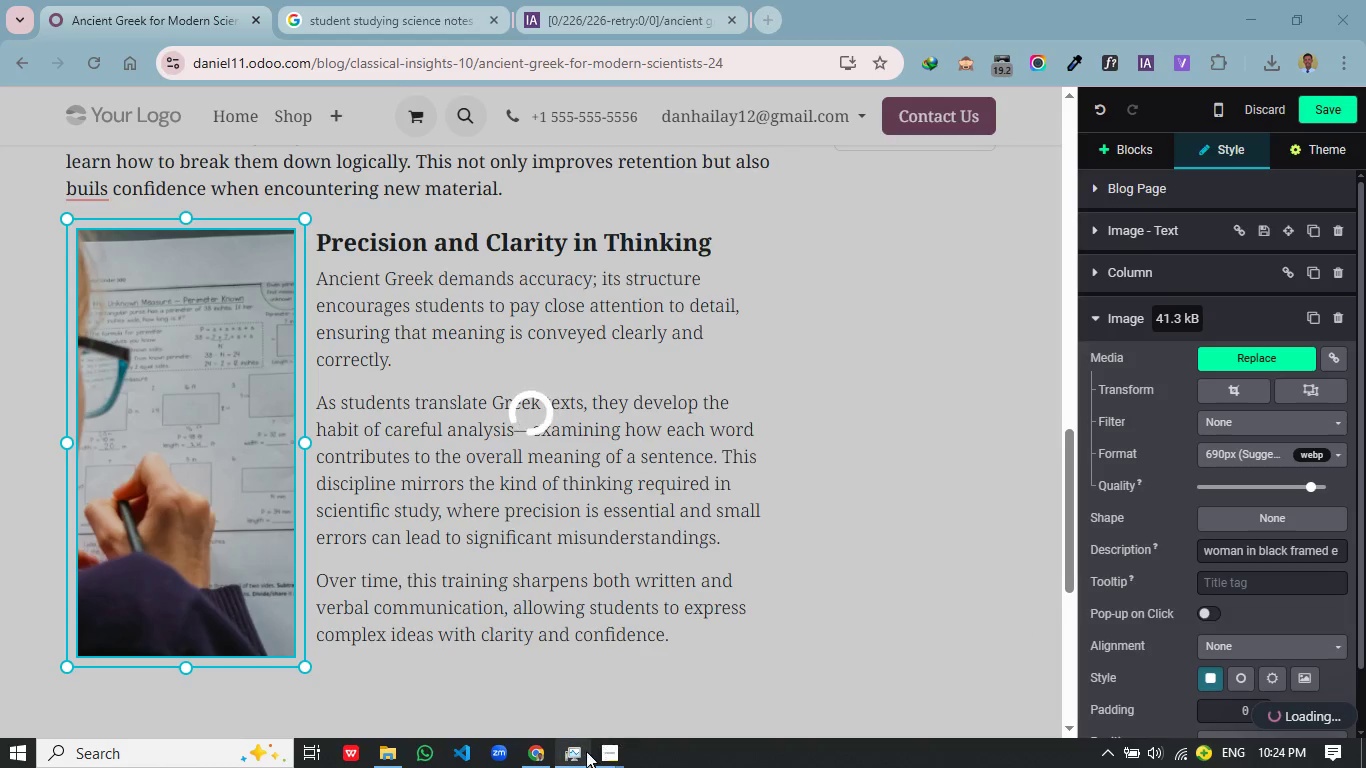 
left_click([623, 760])
 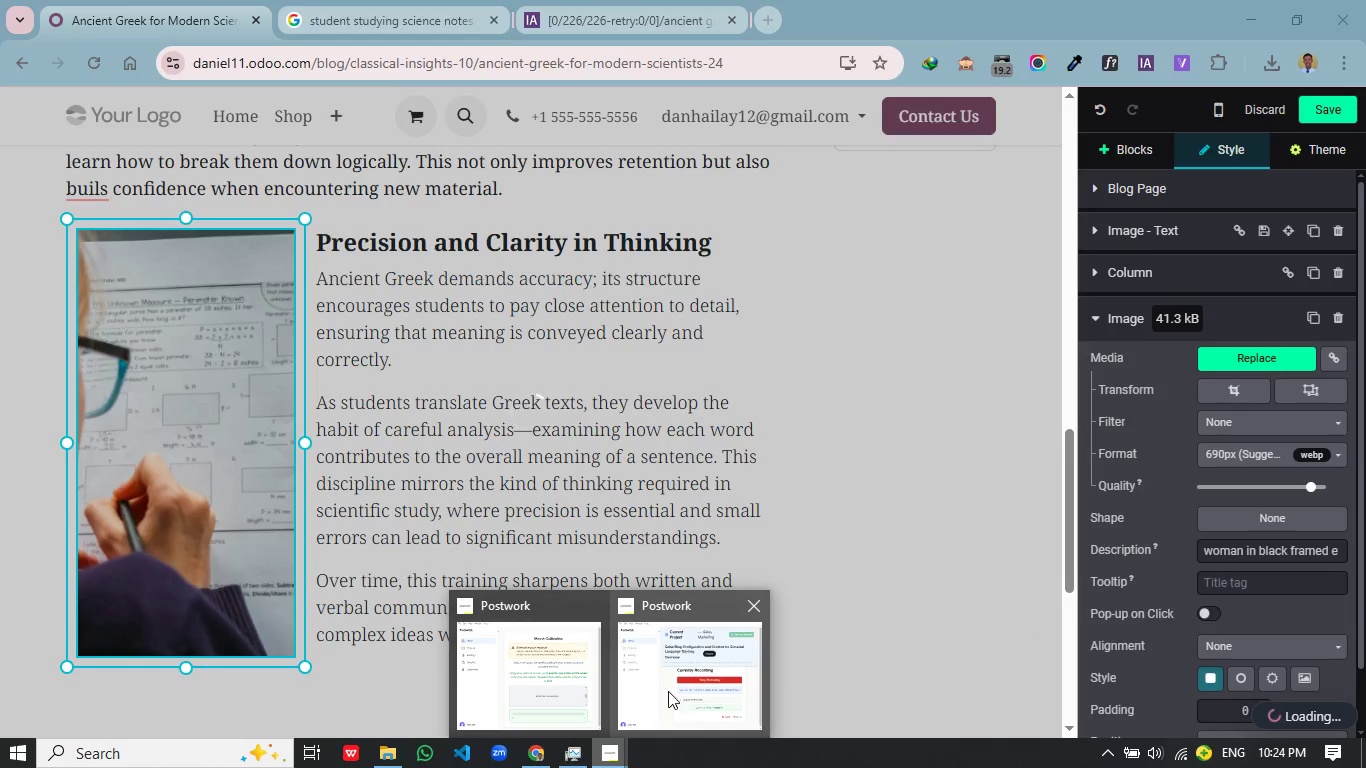 
left_click([668, 691])
 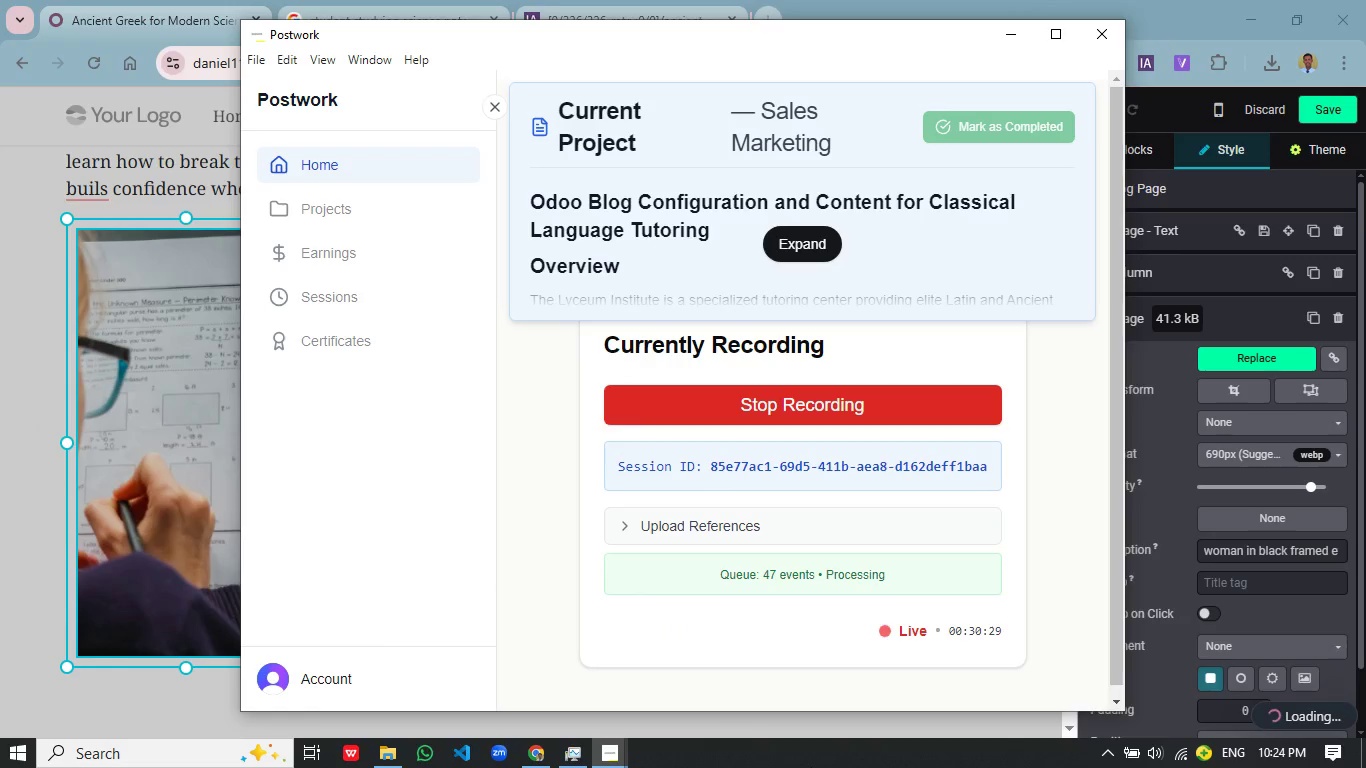 
left_click([849, 767])
 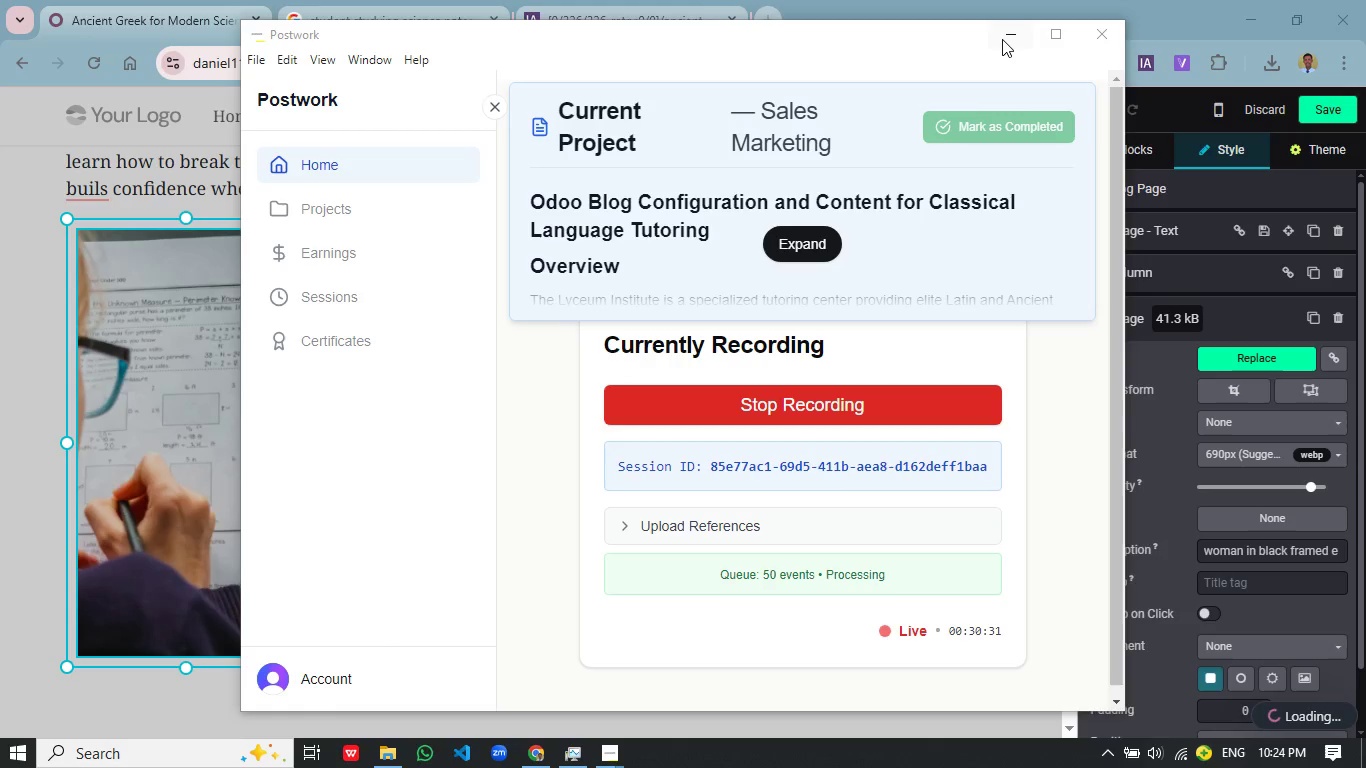 
left_click([1003, 39])
 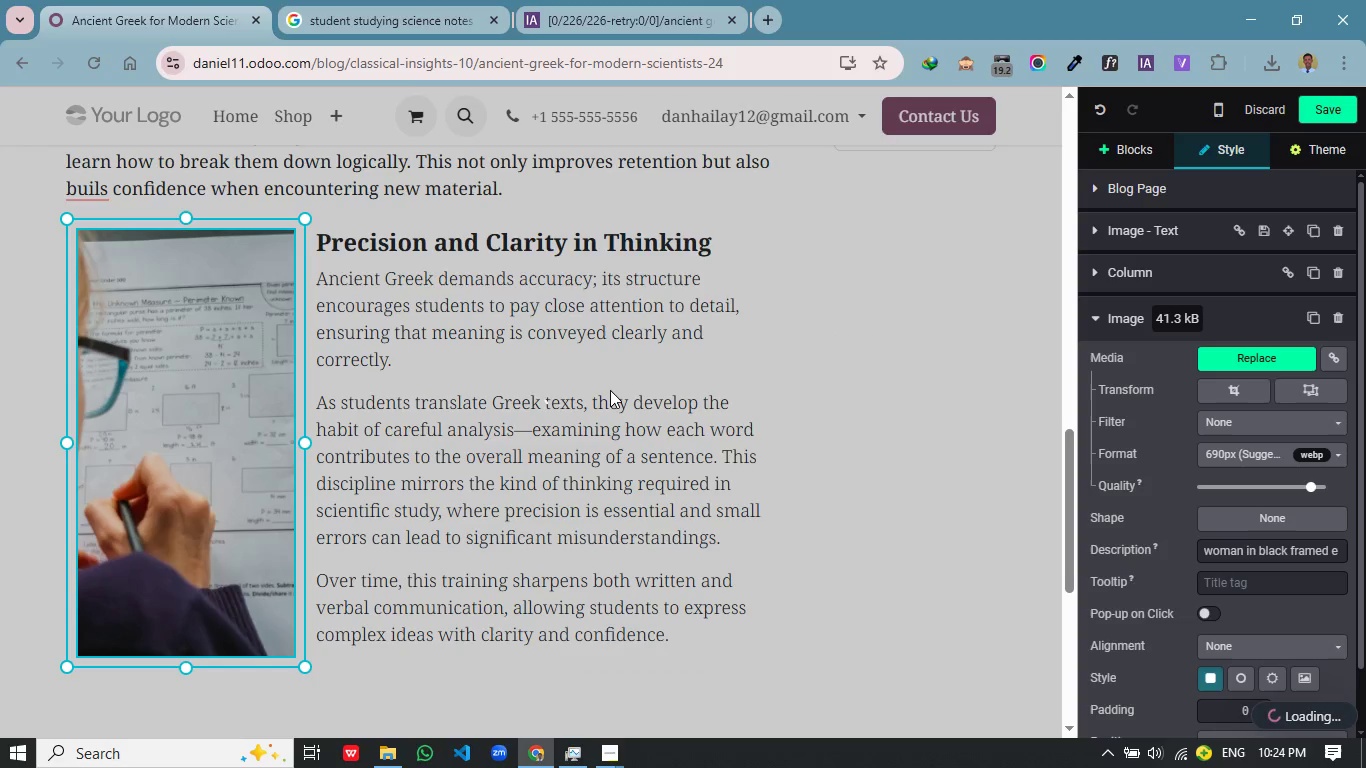 
left_click([612, 392])
 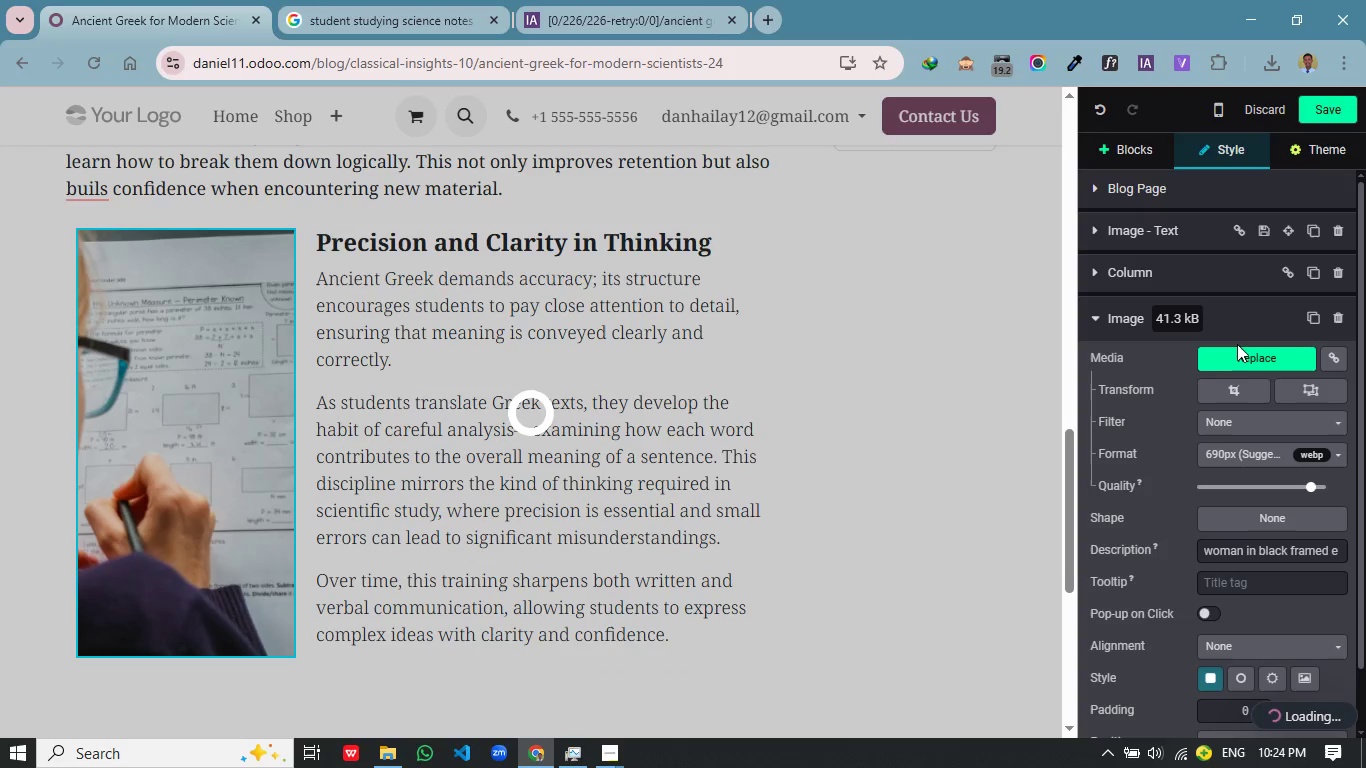 
double_click([1239, 357])
 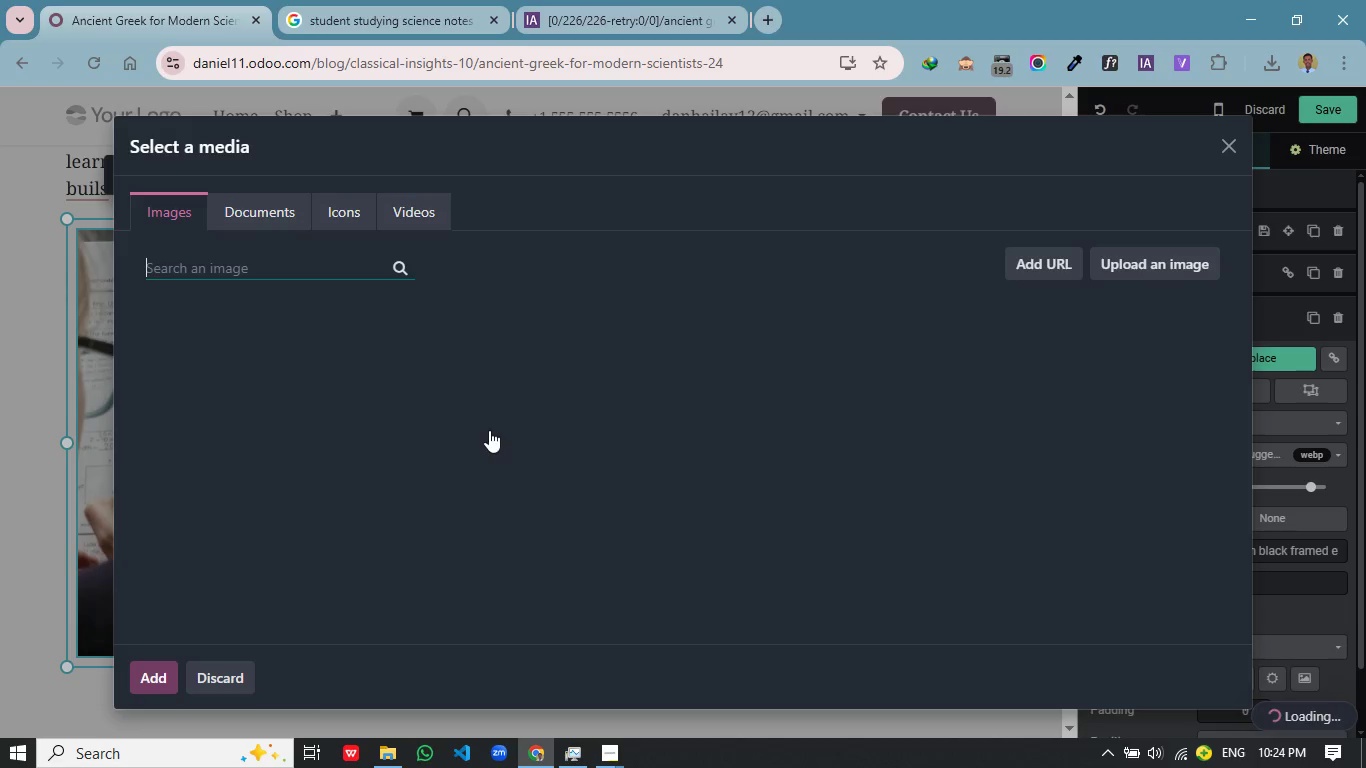 
mouse_move([304, 242])
 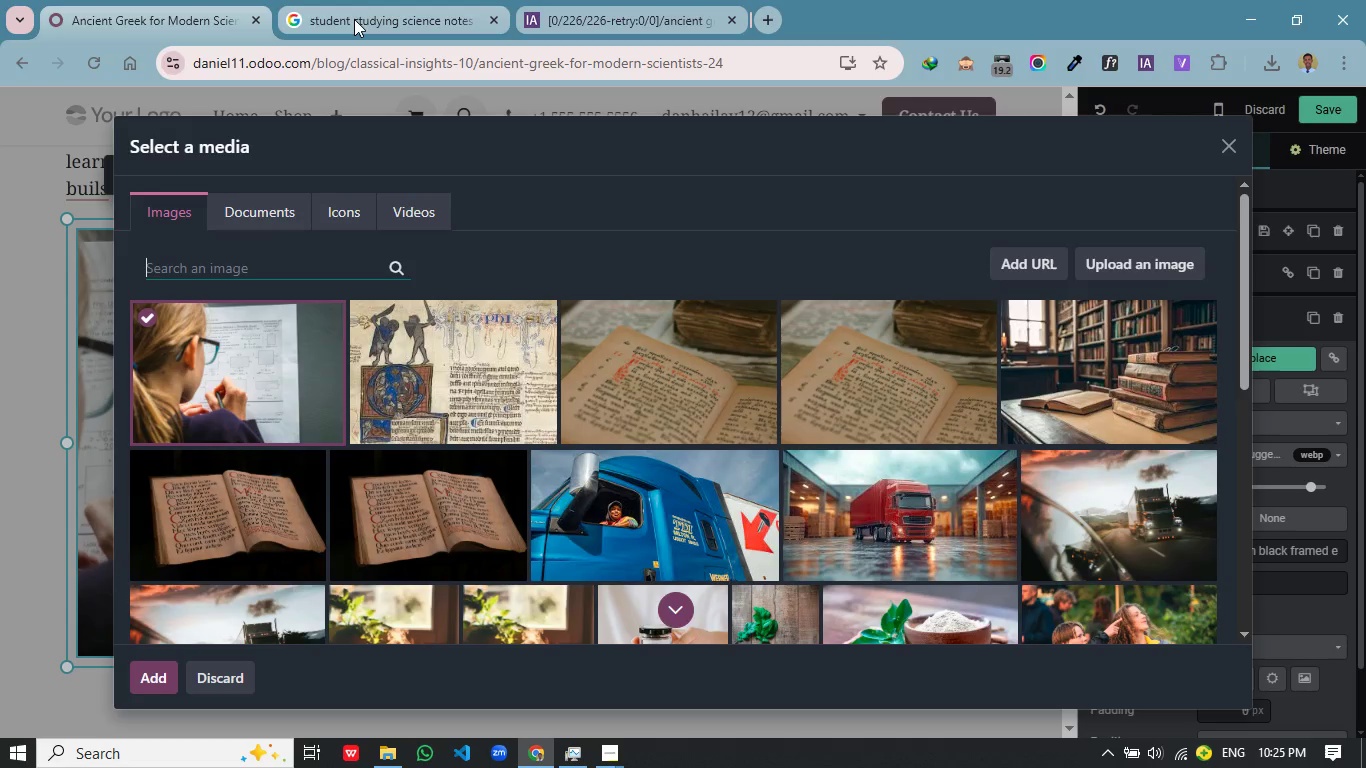 
left_click([354, 19])
 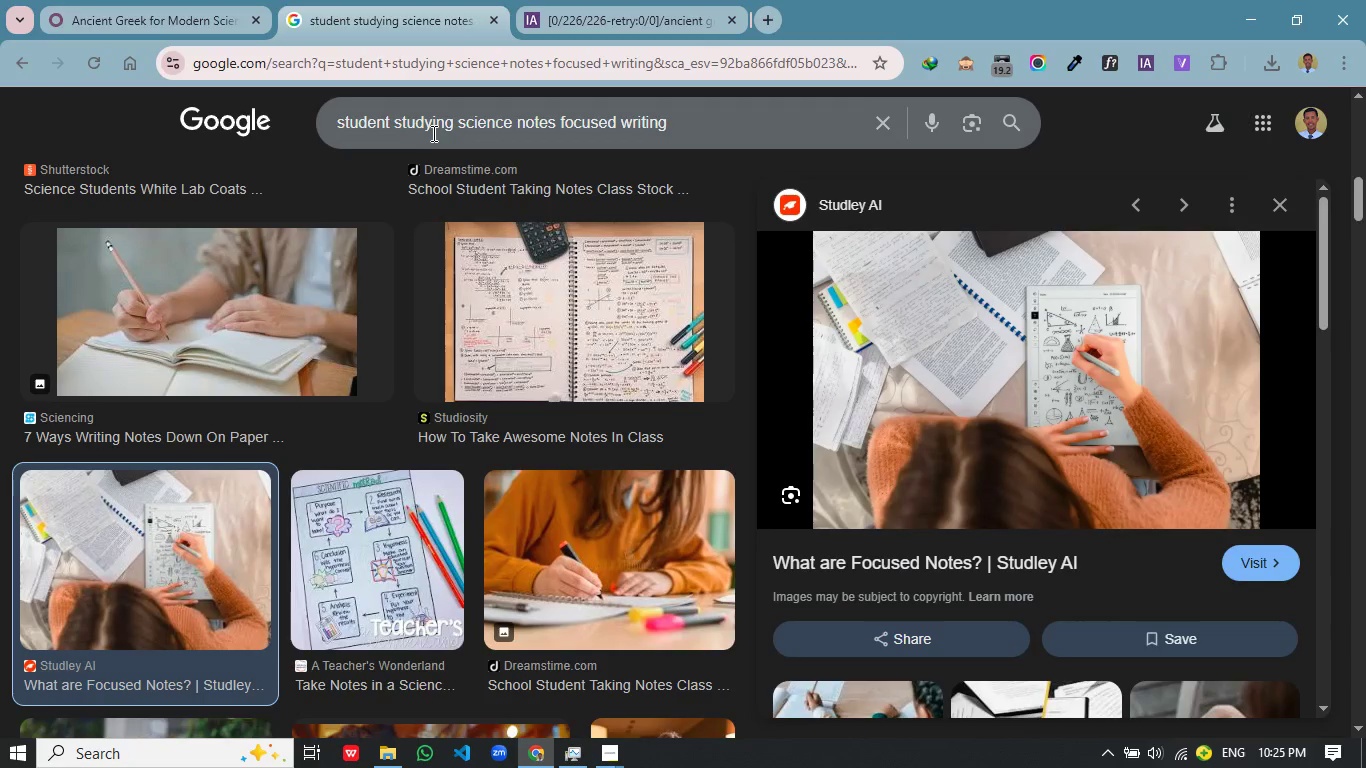 
left_click([434, 132])
 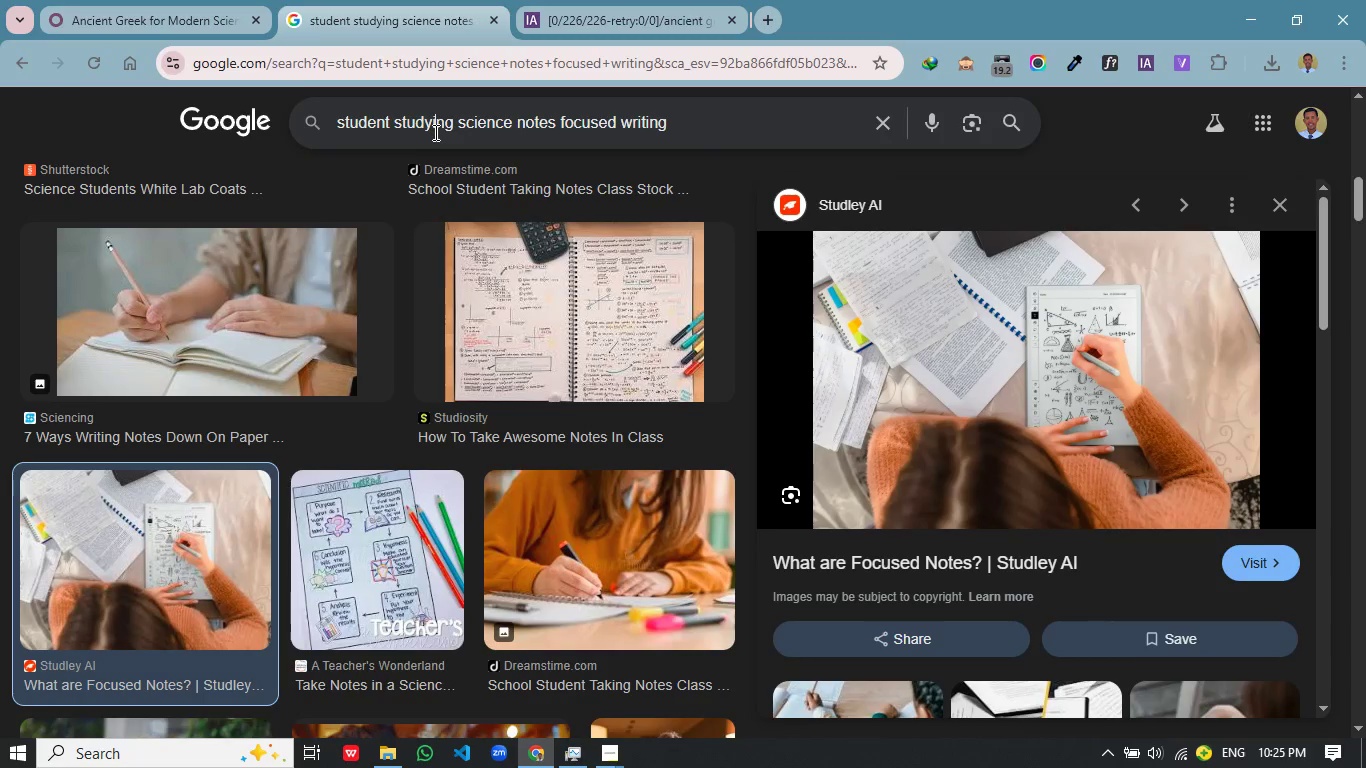 
key(Shift+ShiftLeft)
 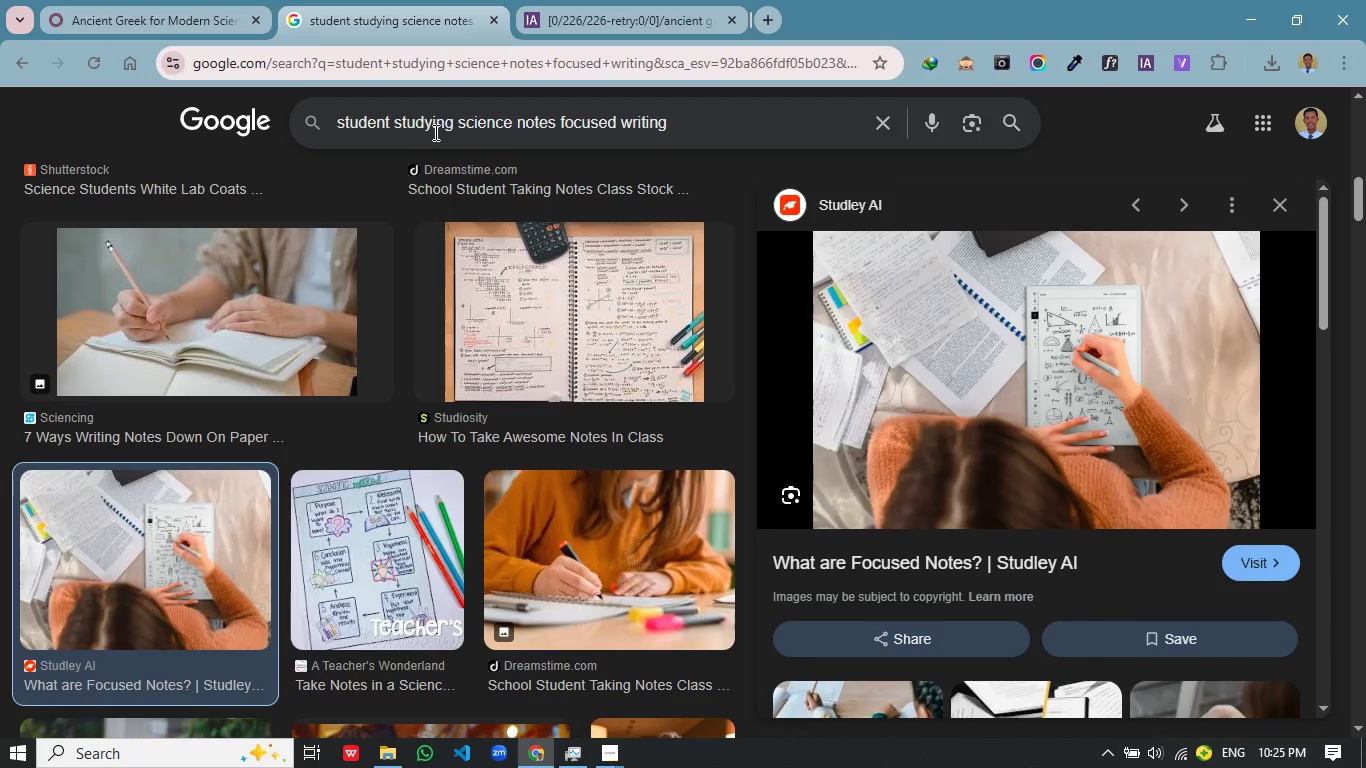 
key(Control+A)
 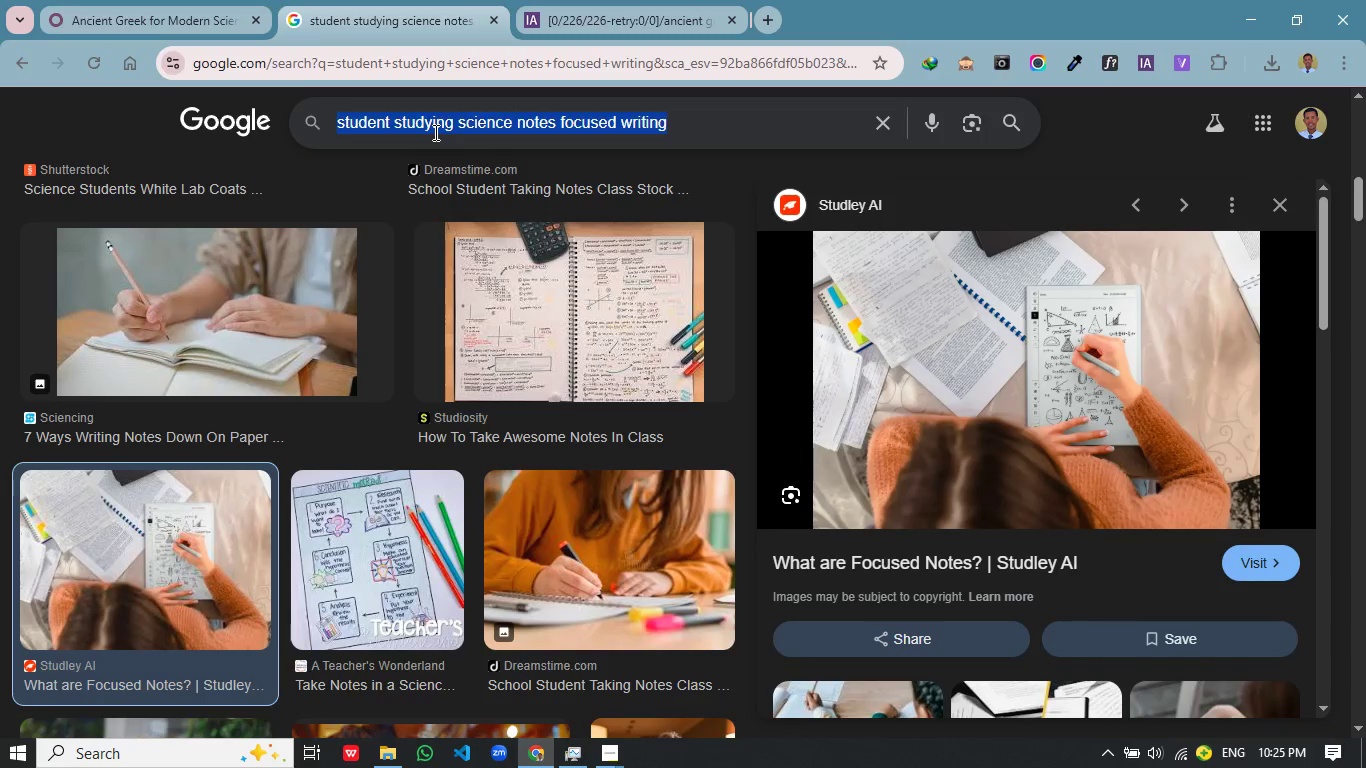 
key(Control+C)
 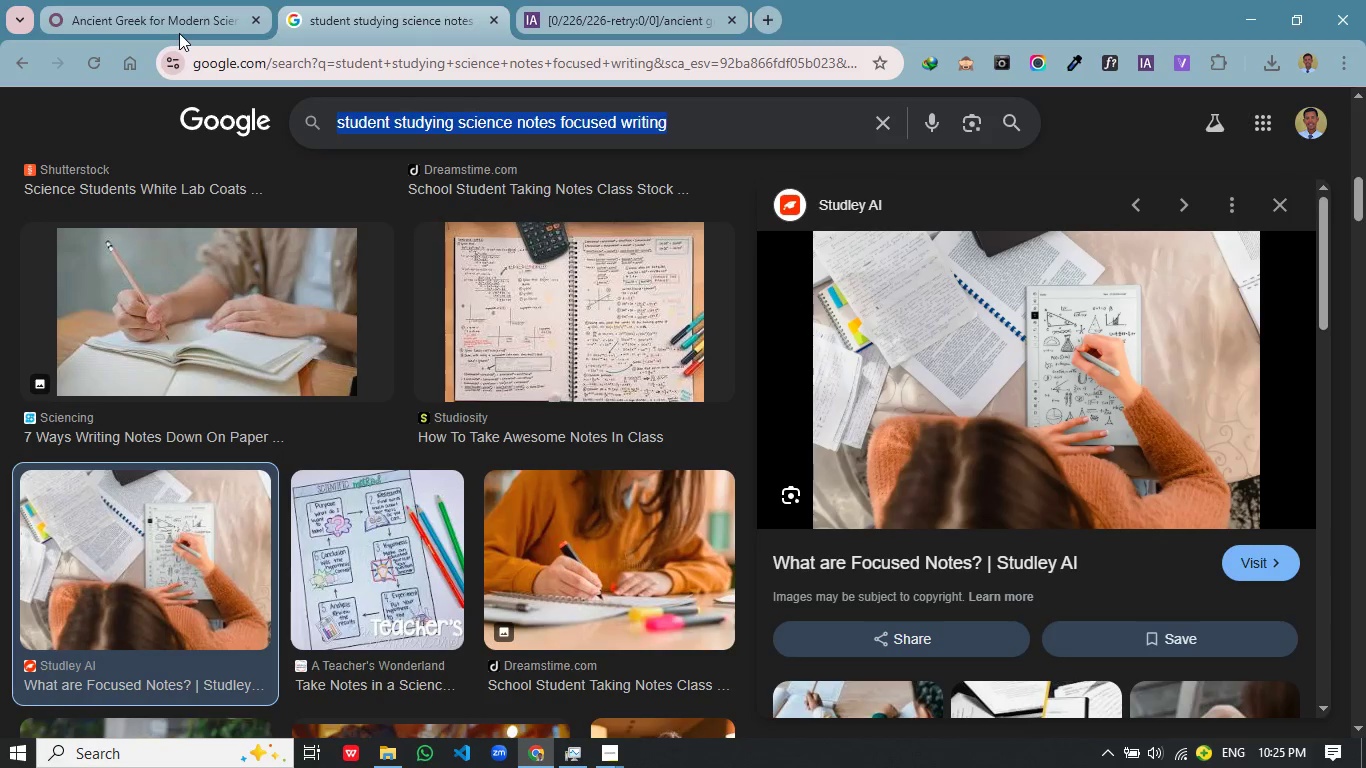 
left_click([179, 33])
 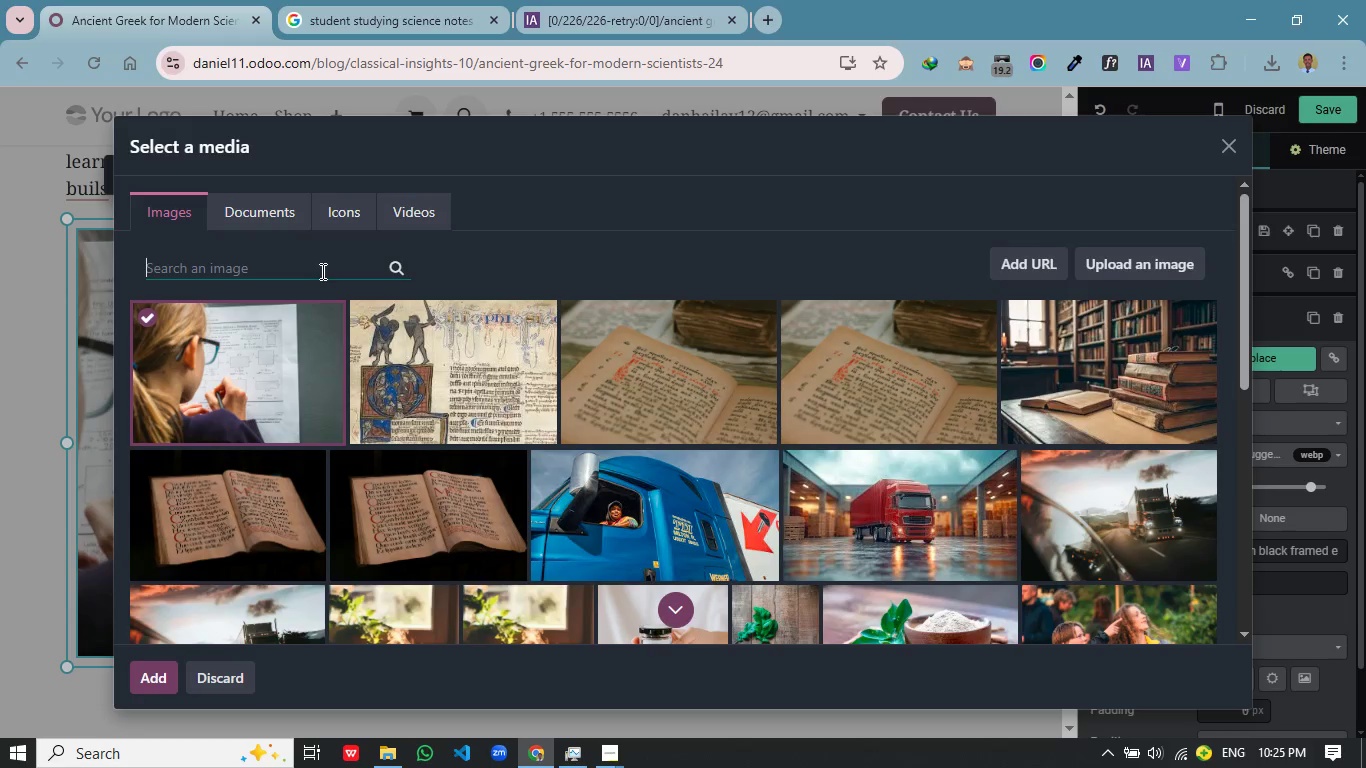 
key(Control+V)
 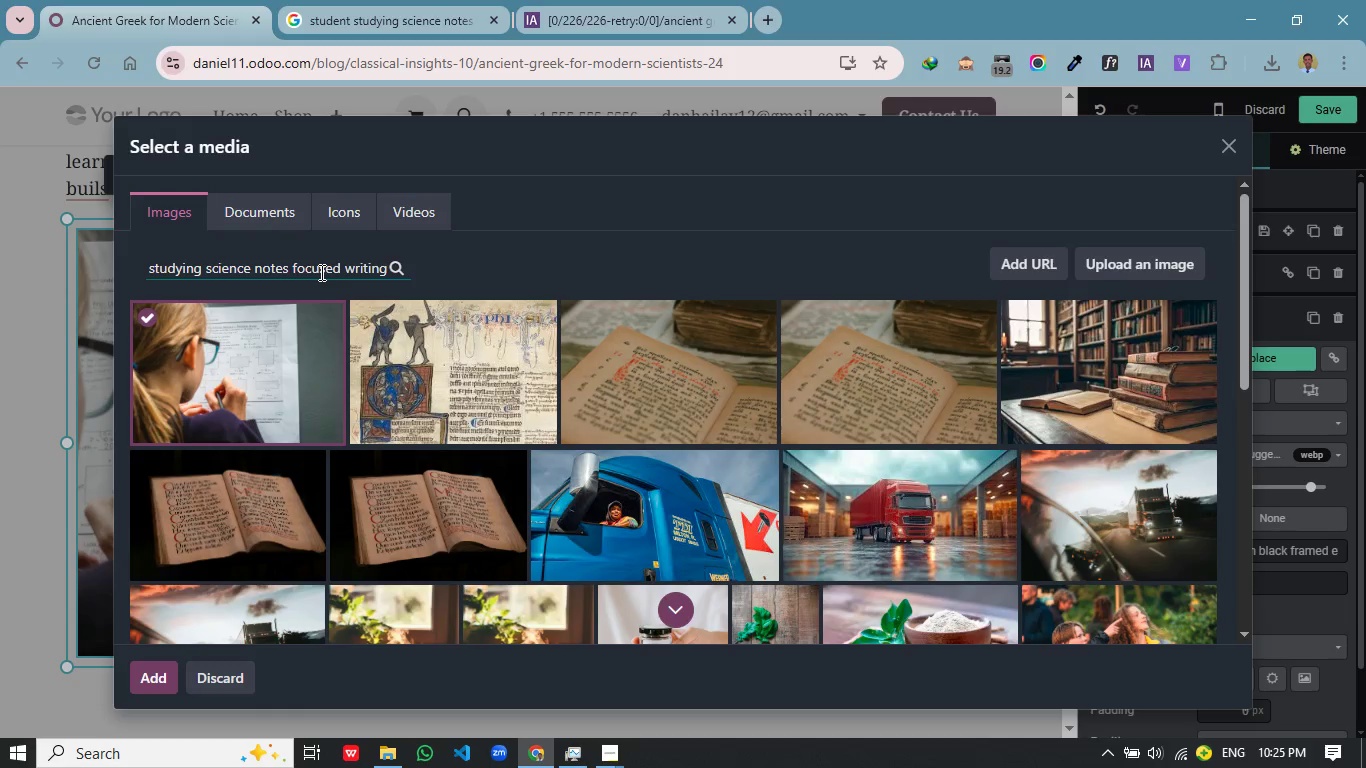 
key(Control+Enter)
 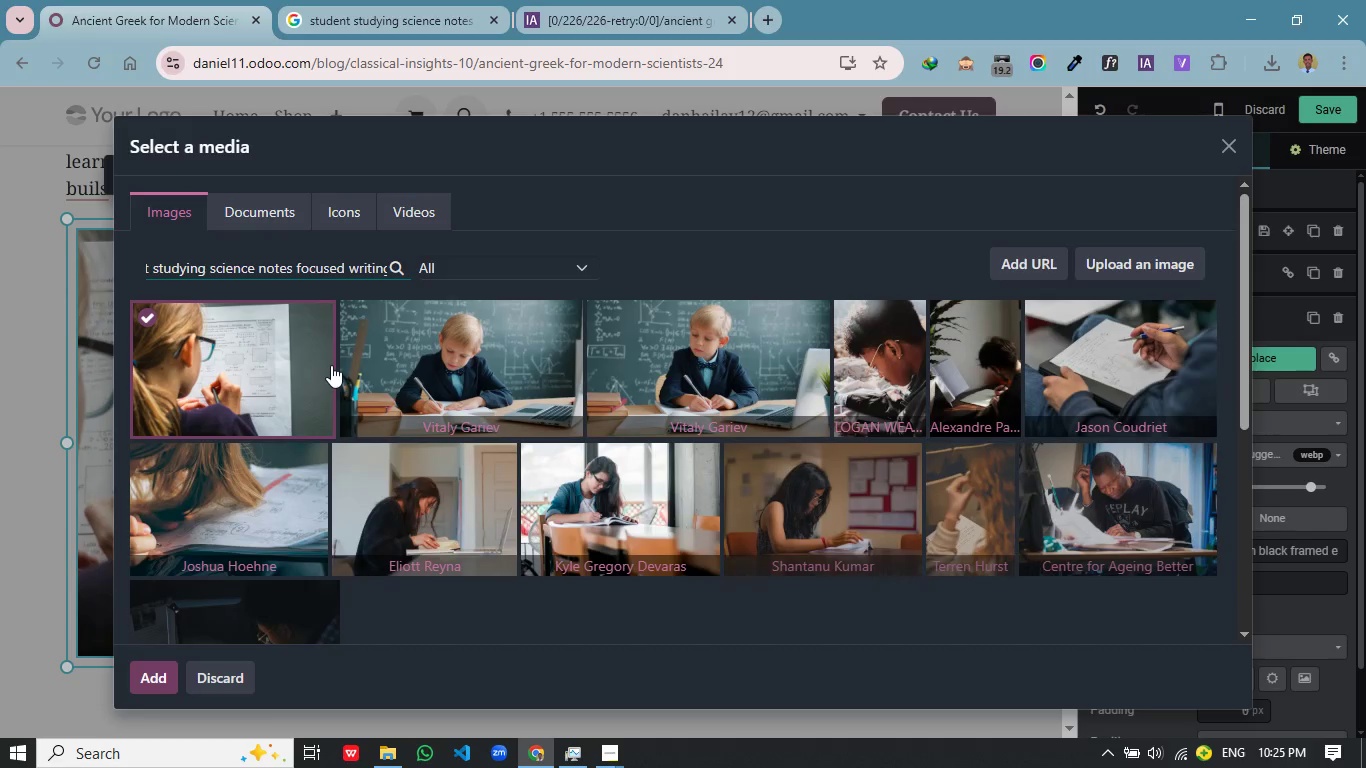 
wait(11.02)
 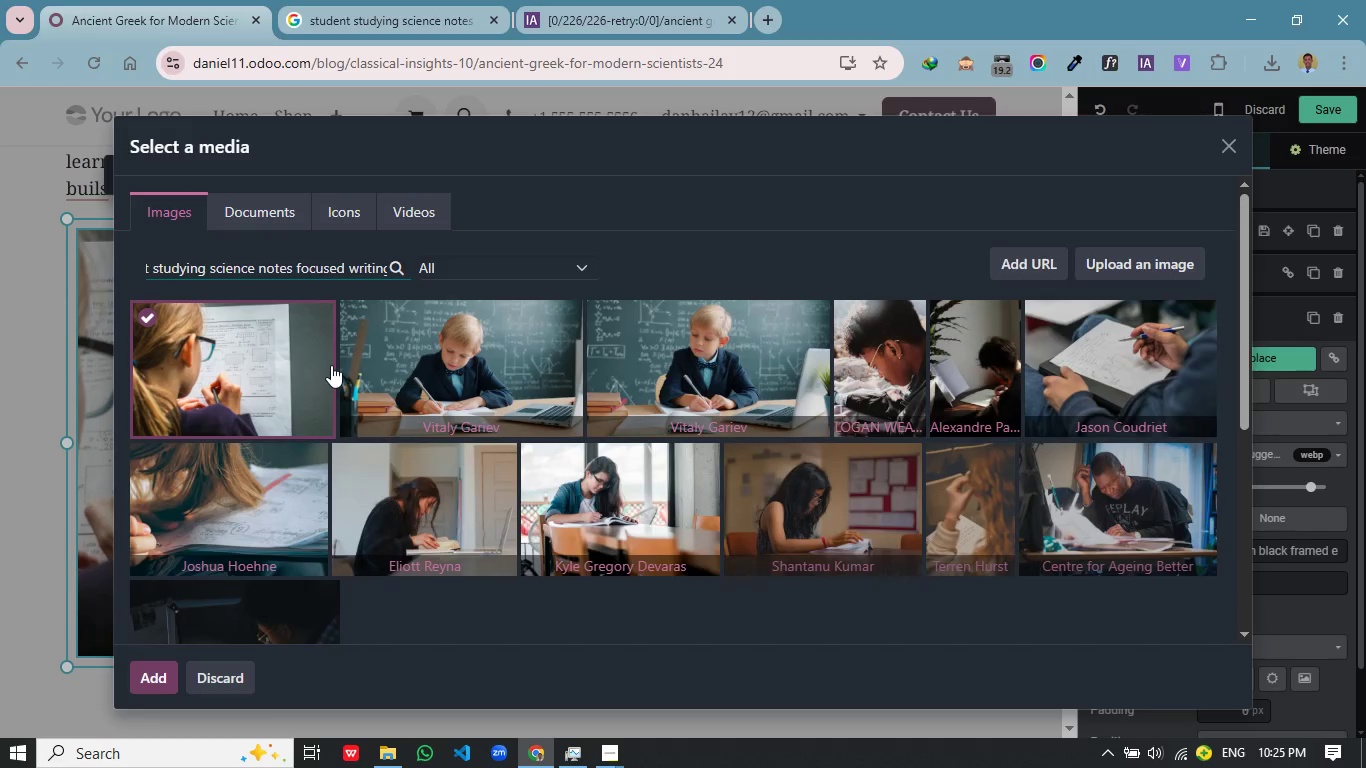 
scroll: coordinate [570, 467], scroll_direction: down, amount: 6.0
 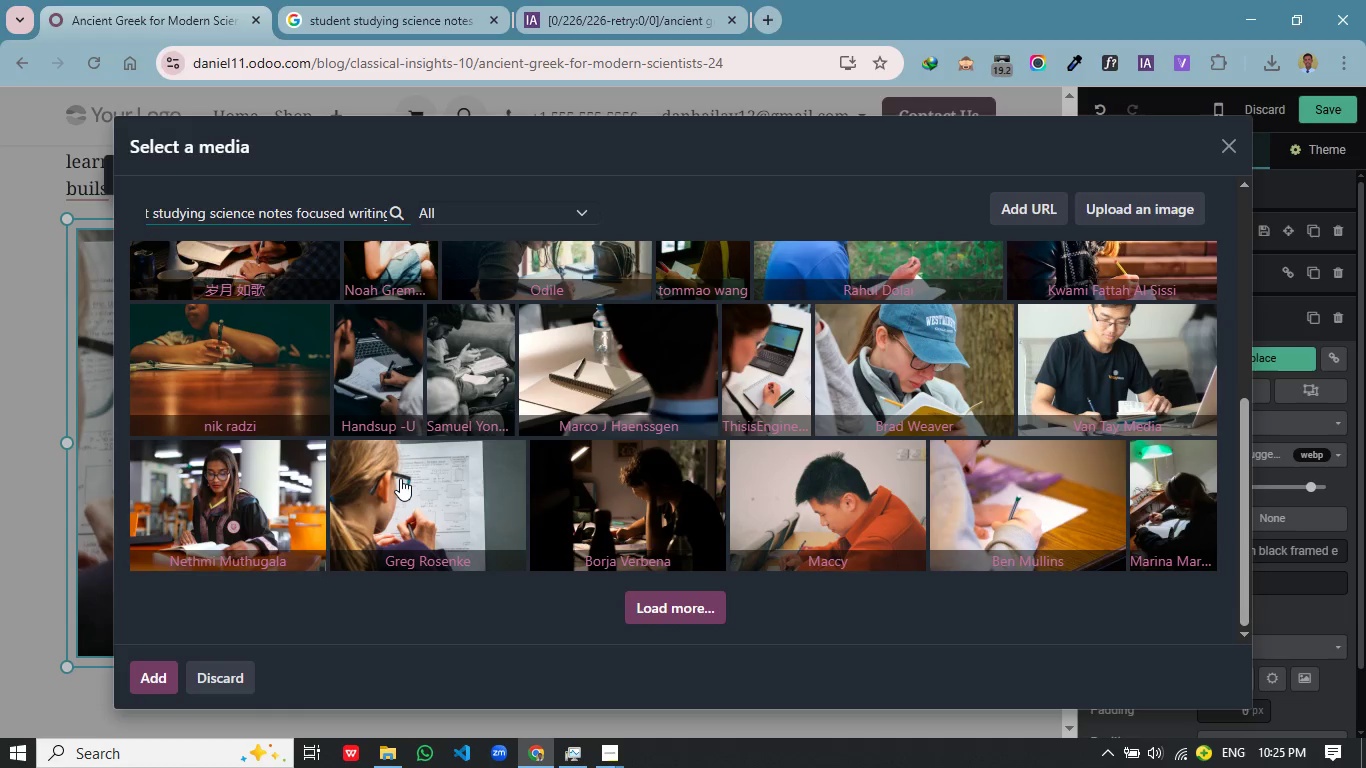 
scroll: coordinate [585, 500], scroll_direction: up, amount: 2.0
 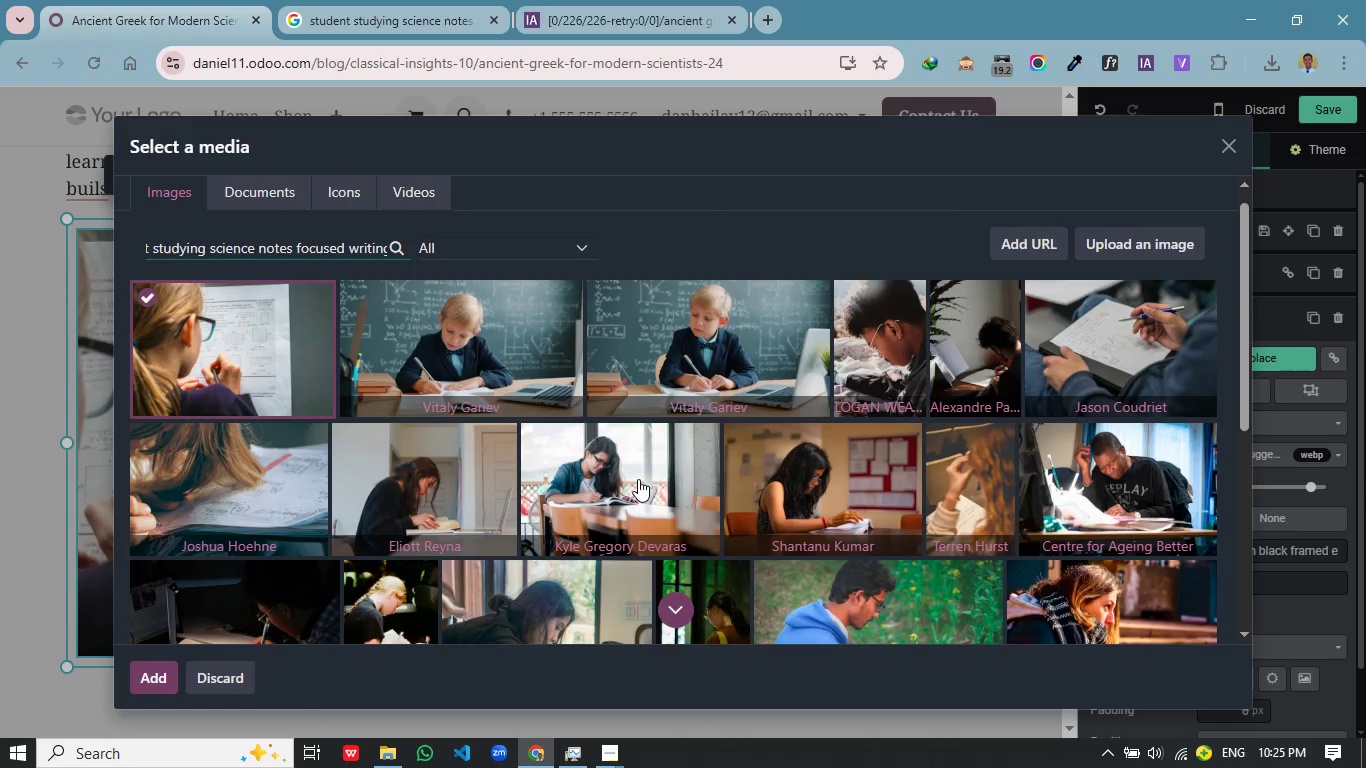 
wait(13.66)
 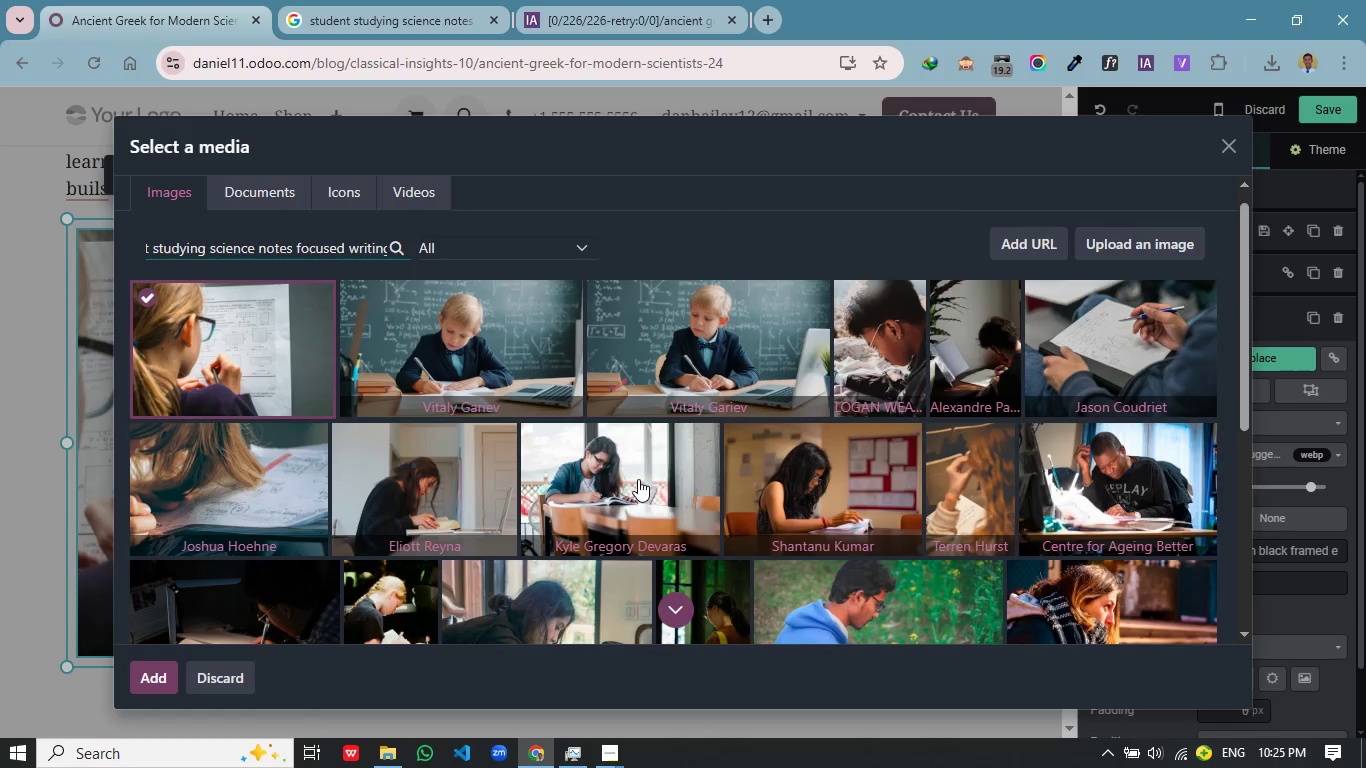 
left_click([613, 494])
 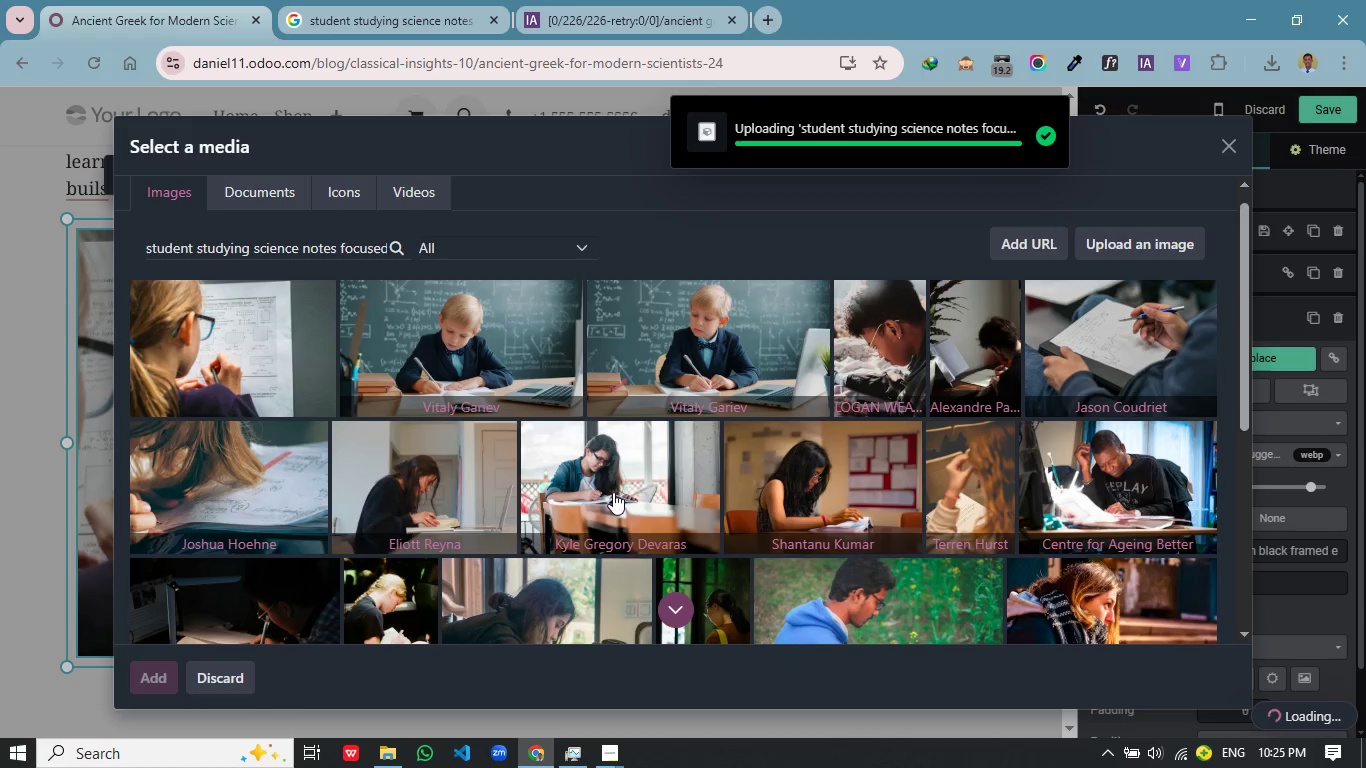 
wait(9.53)
 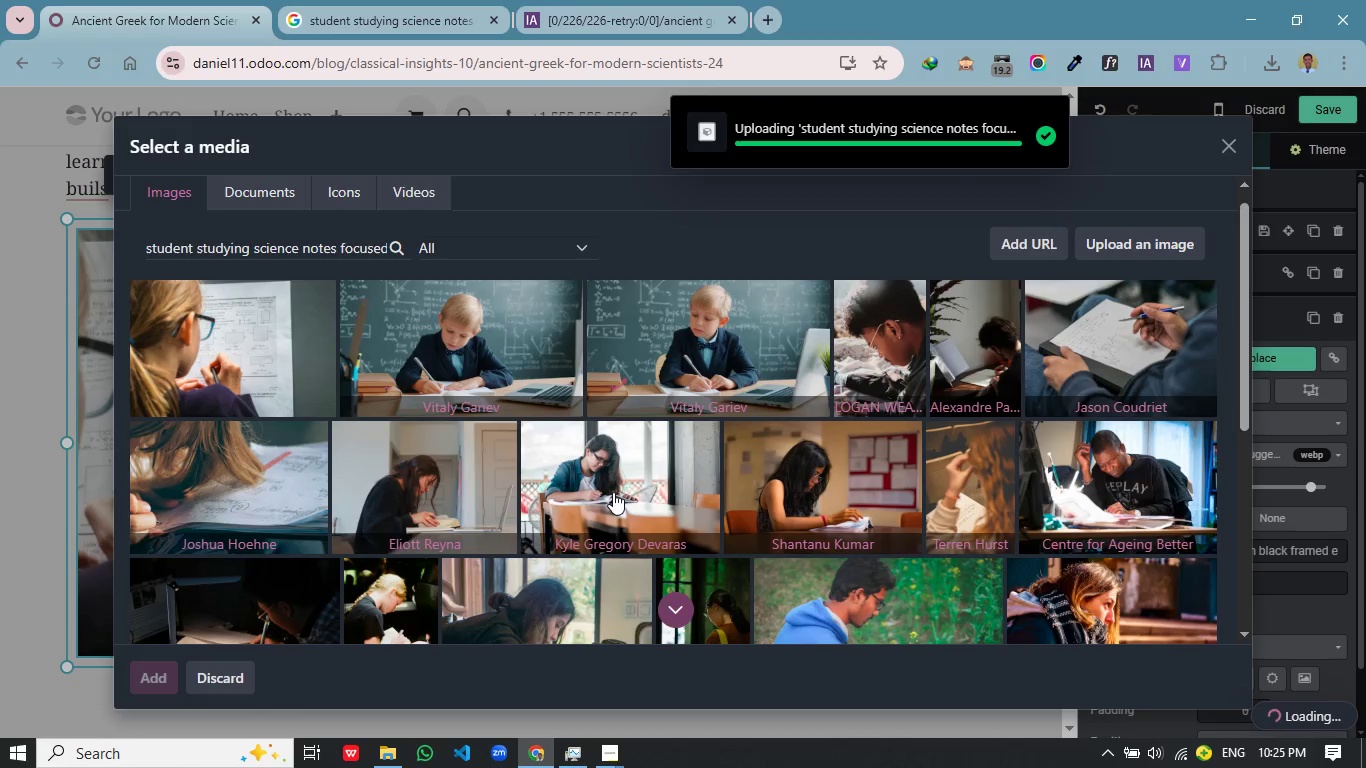 
left_click([1172, 754])
 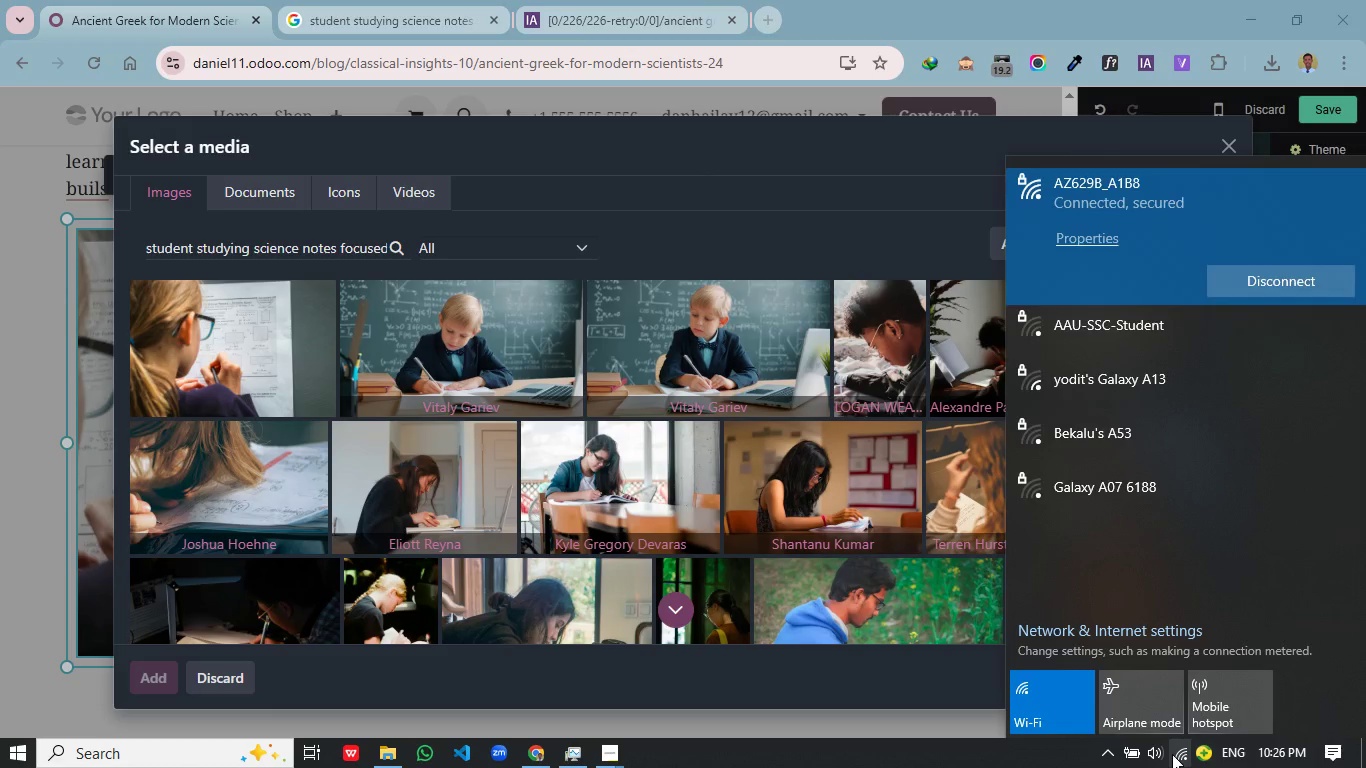 
left_click([1172, 754])
 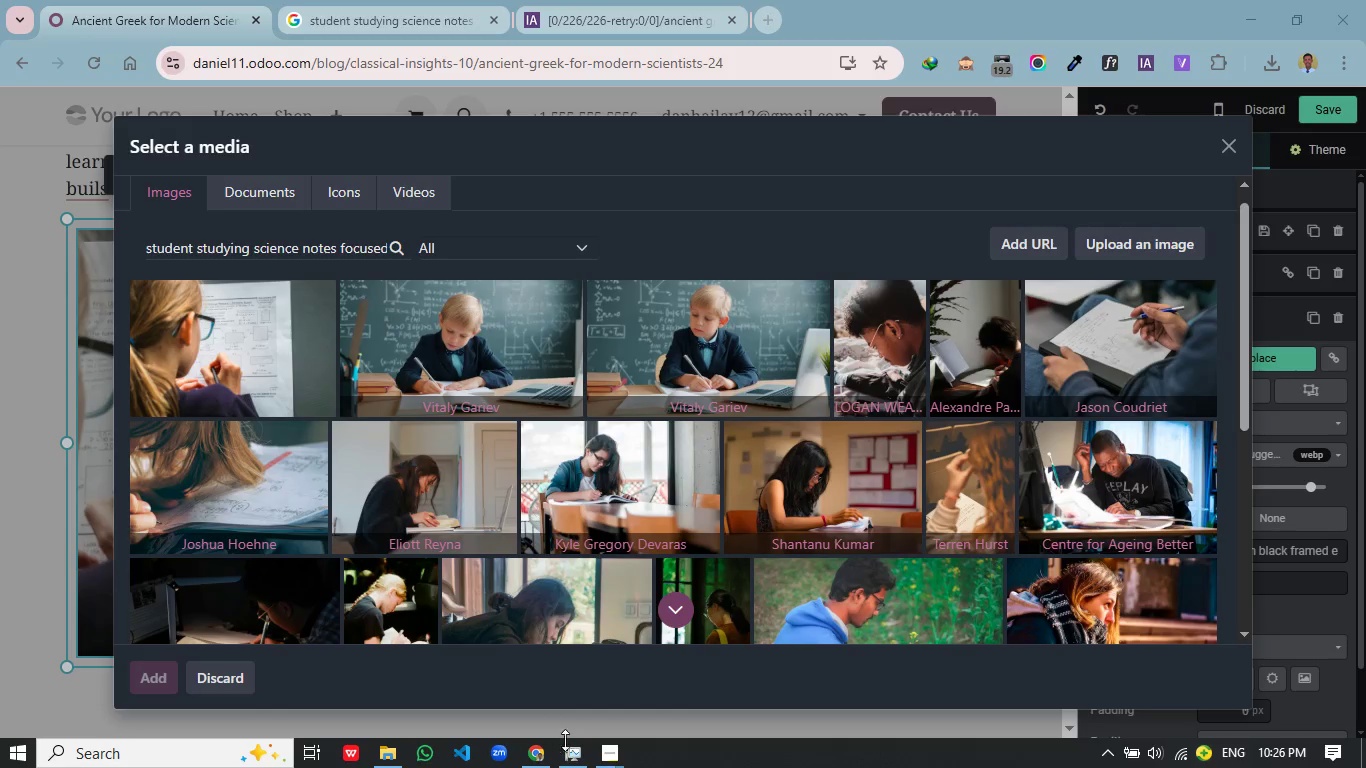 
wait(5.8)
 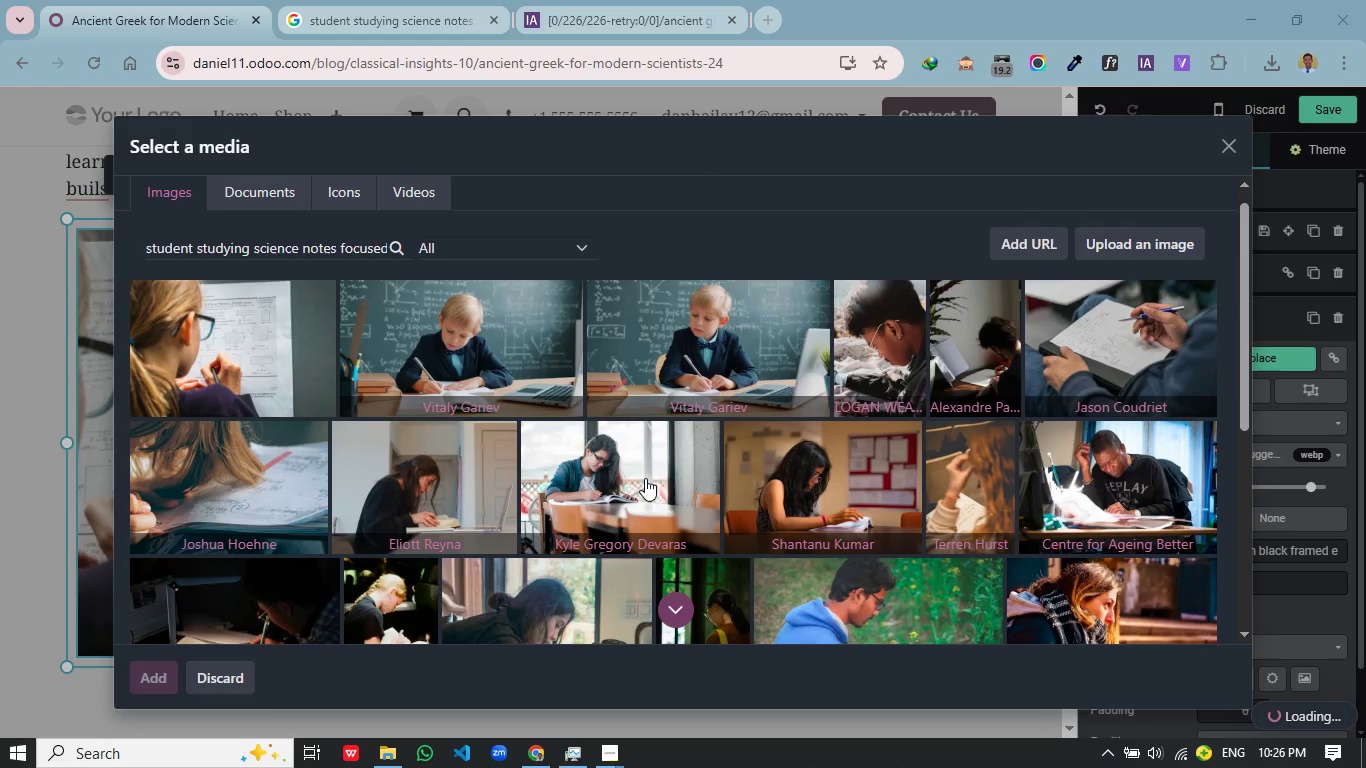 
left_click([572, 755])
 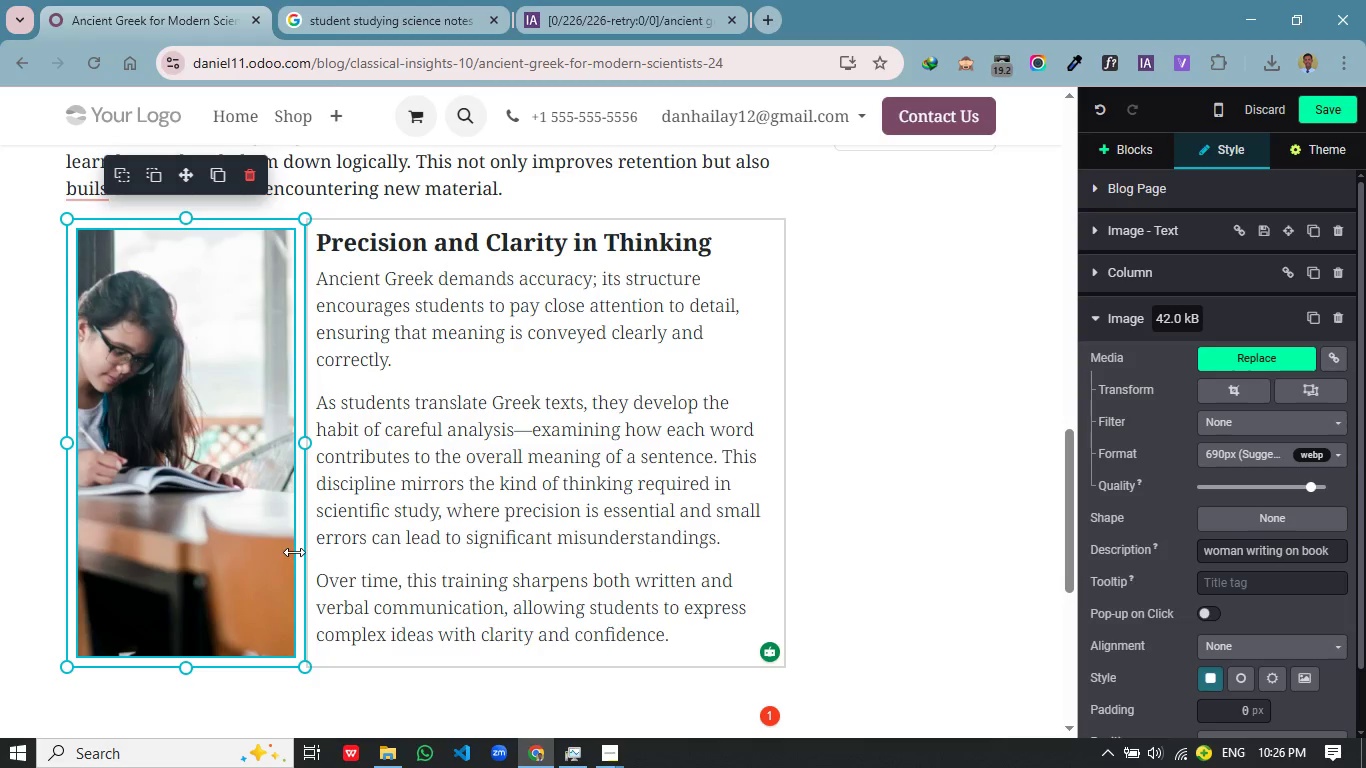 
left_click([899, 493])
 